 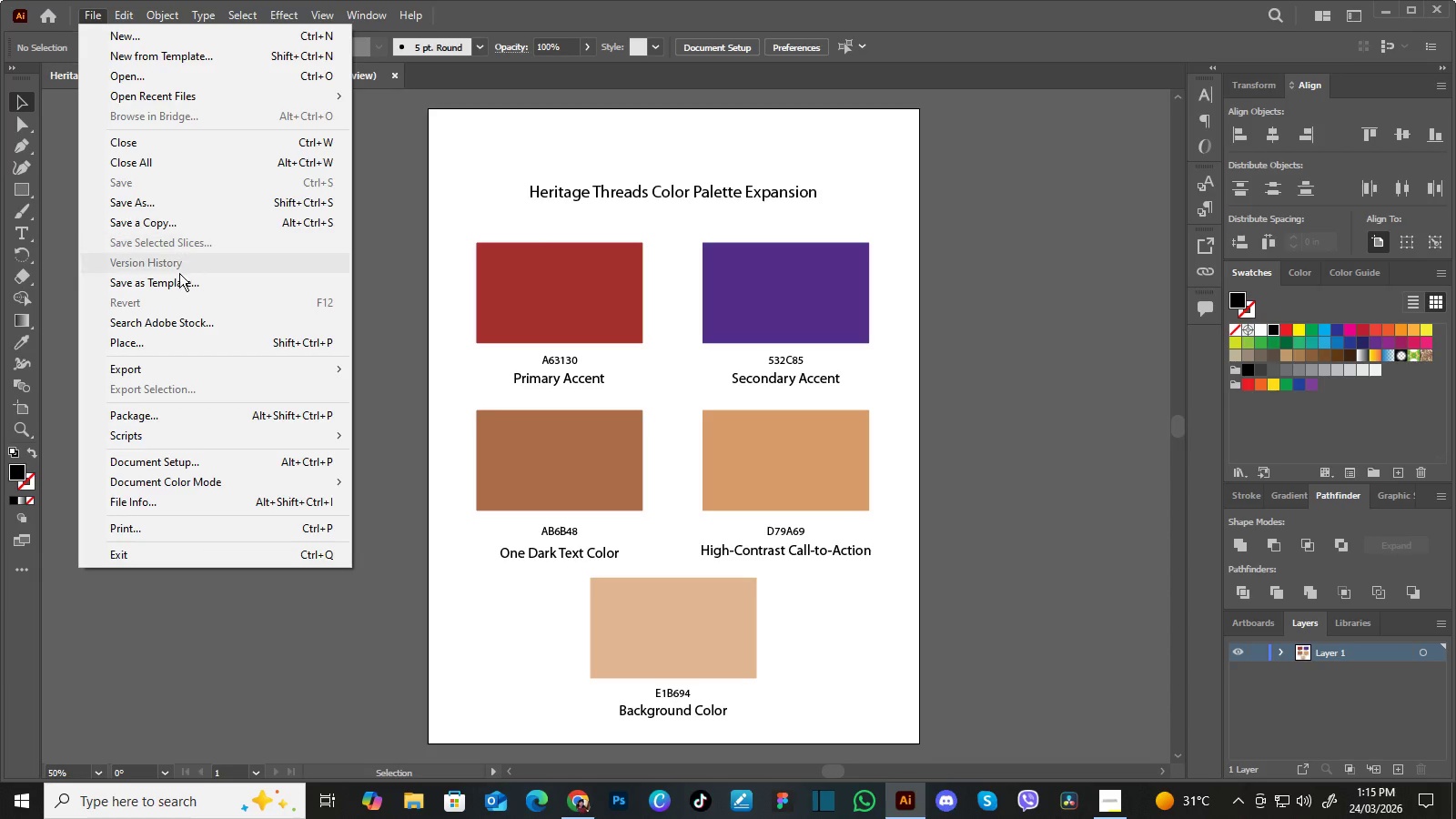 
left_click([395, 388])
 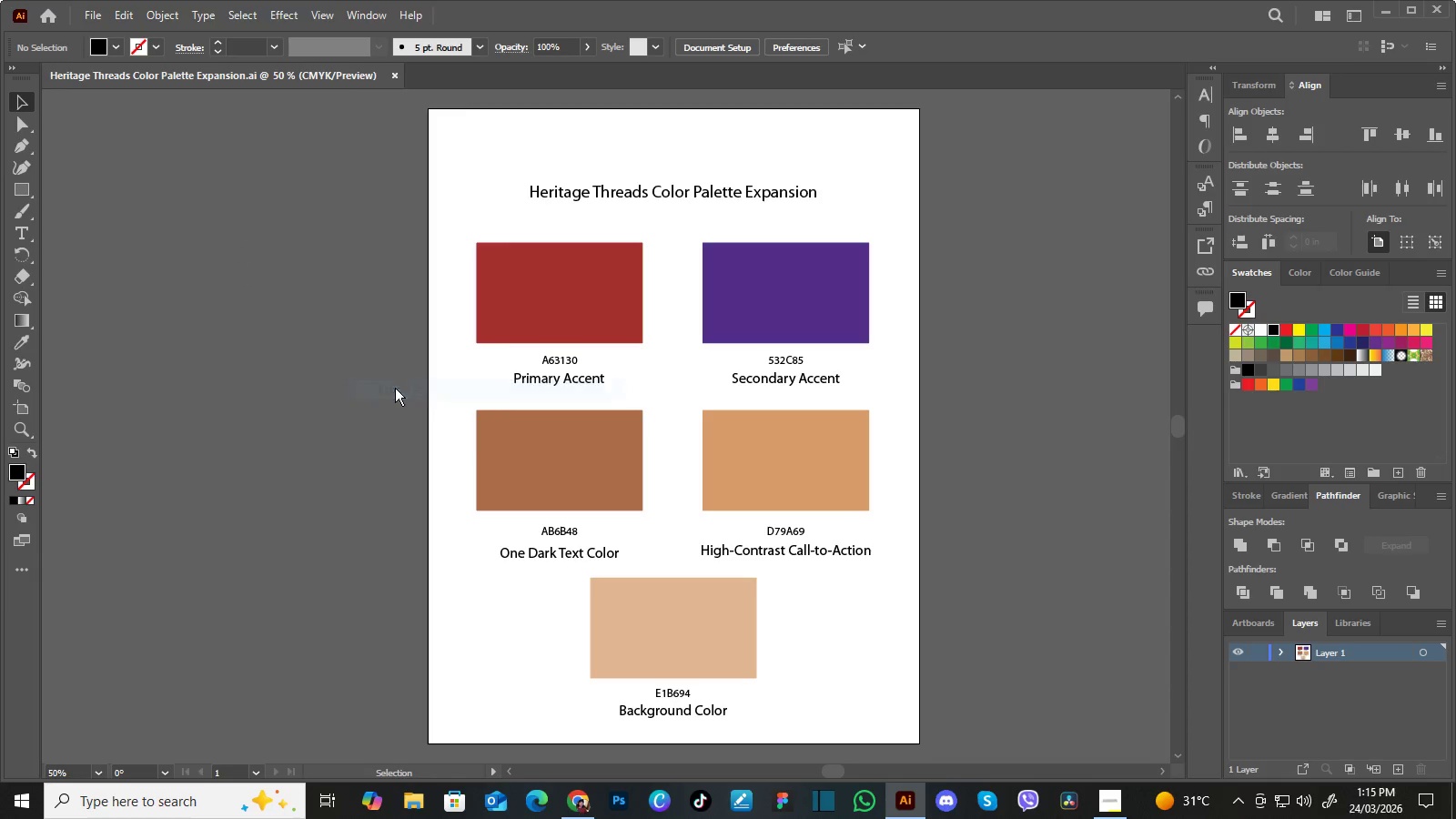 
mouse_move([379, 343])
 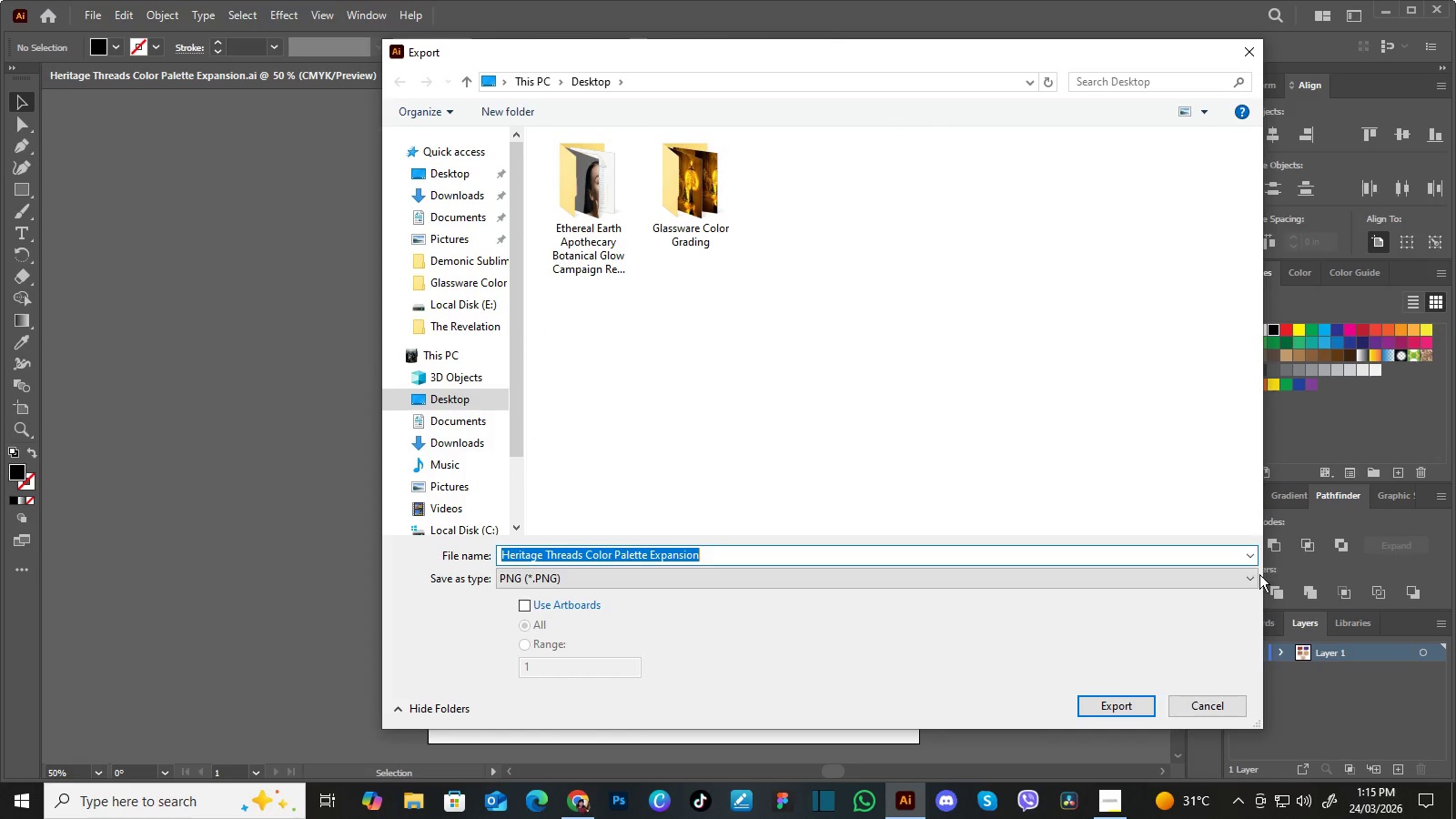 
left_click([1242, 573])
 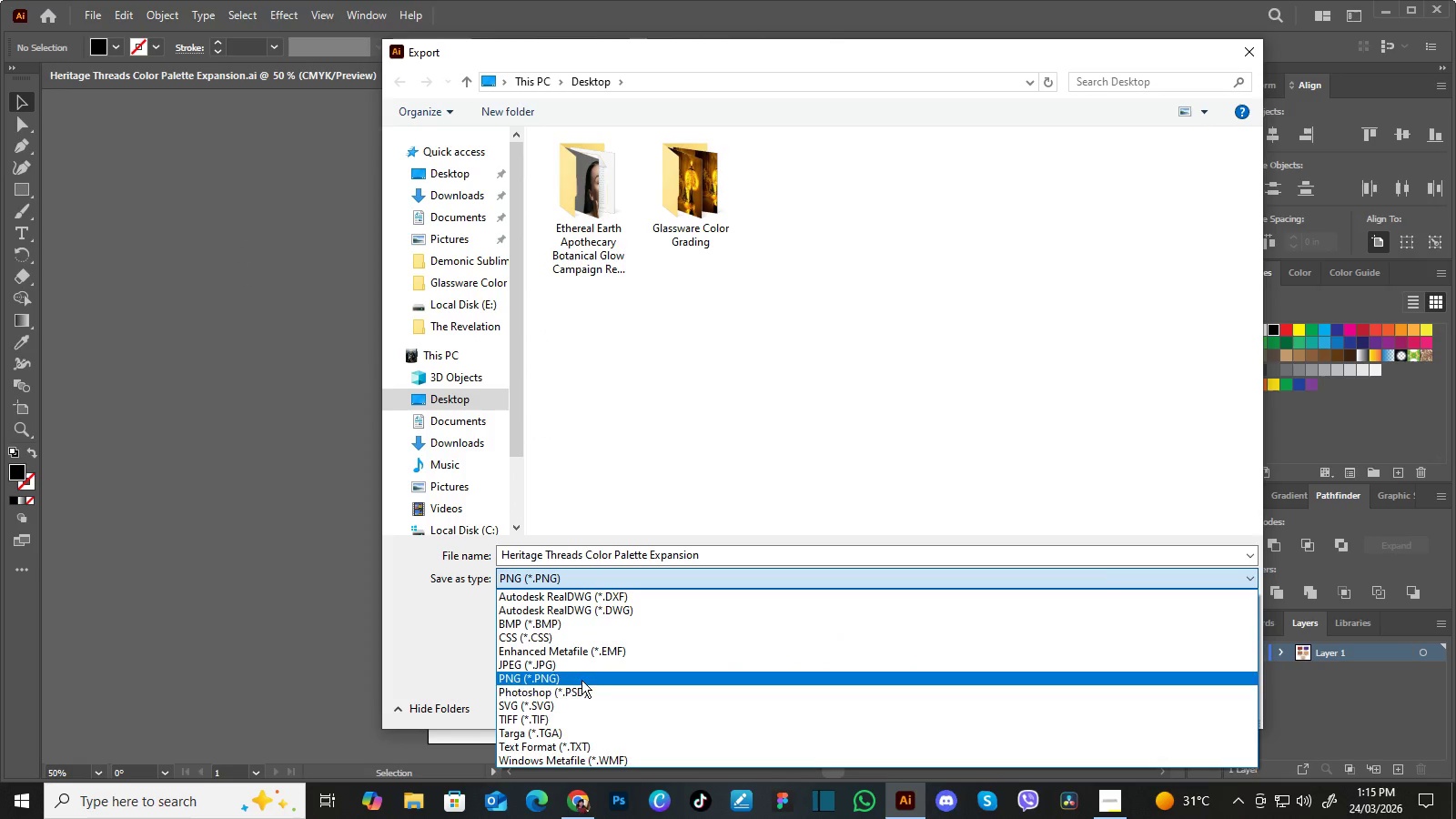 
mouse_move([590, 630])
 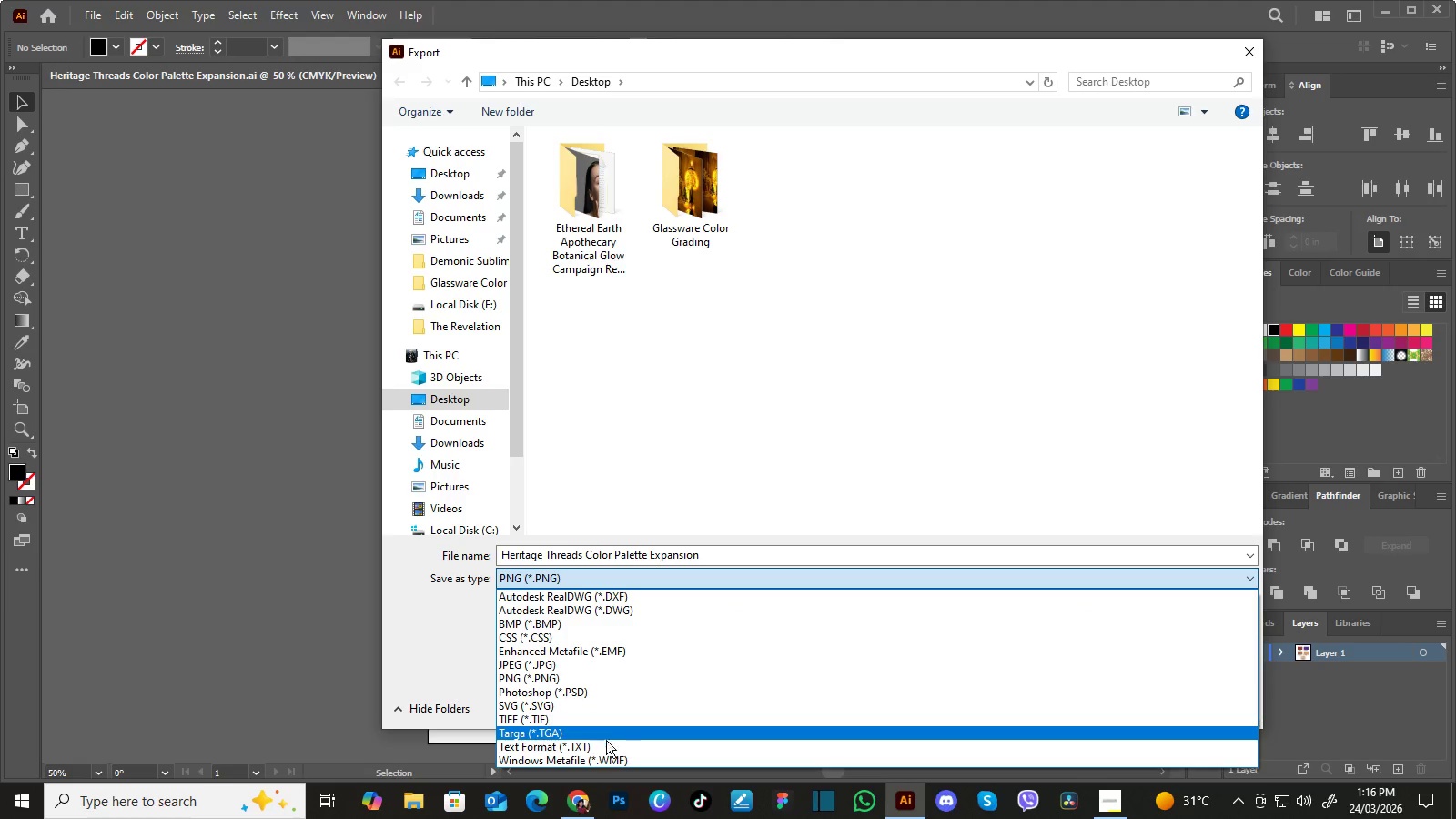 
left_click([581, 802])
 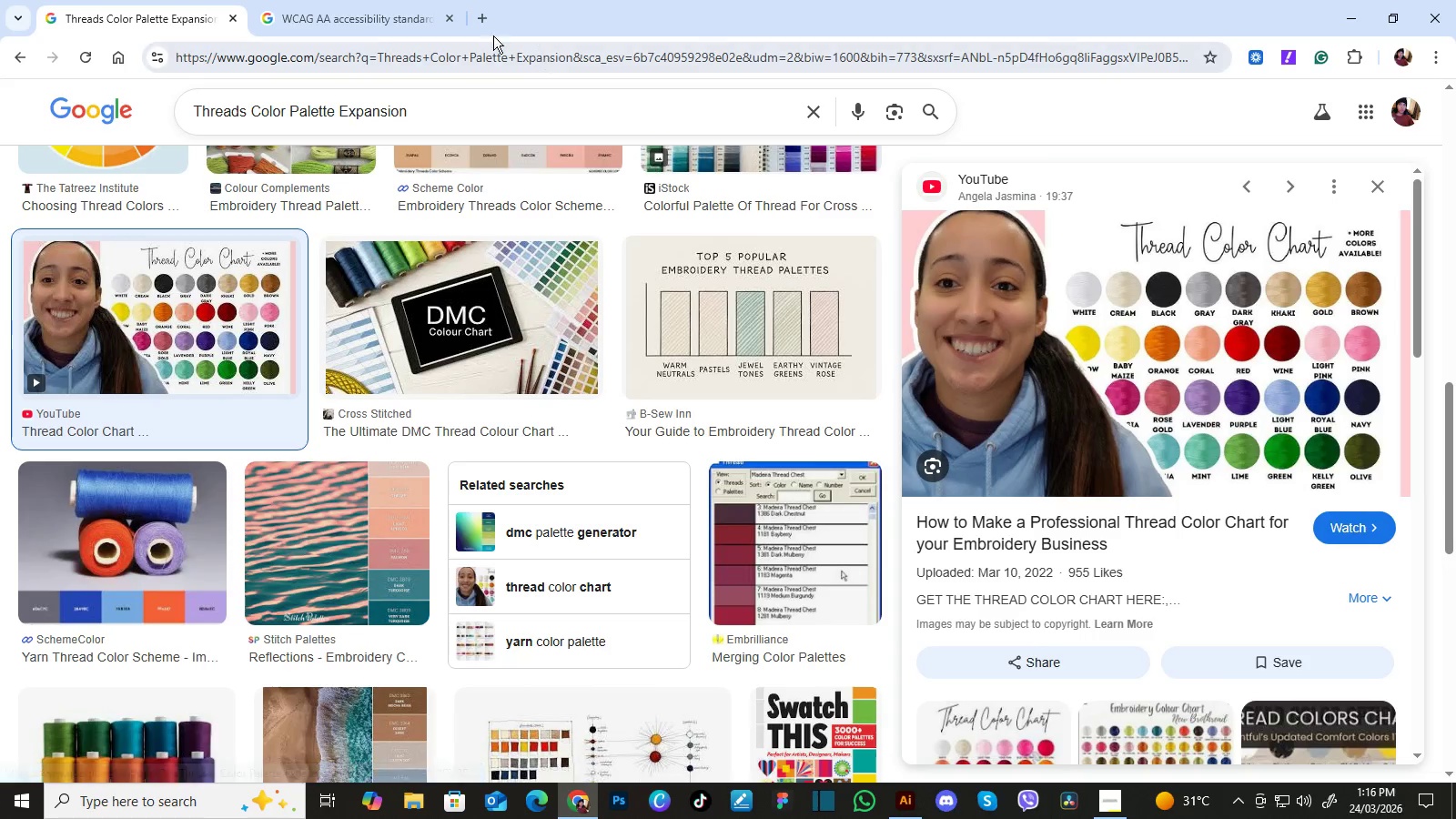 
left_click([448, 15])
 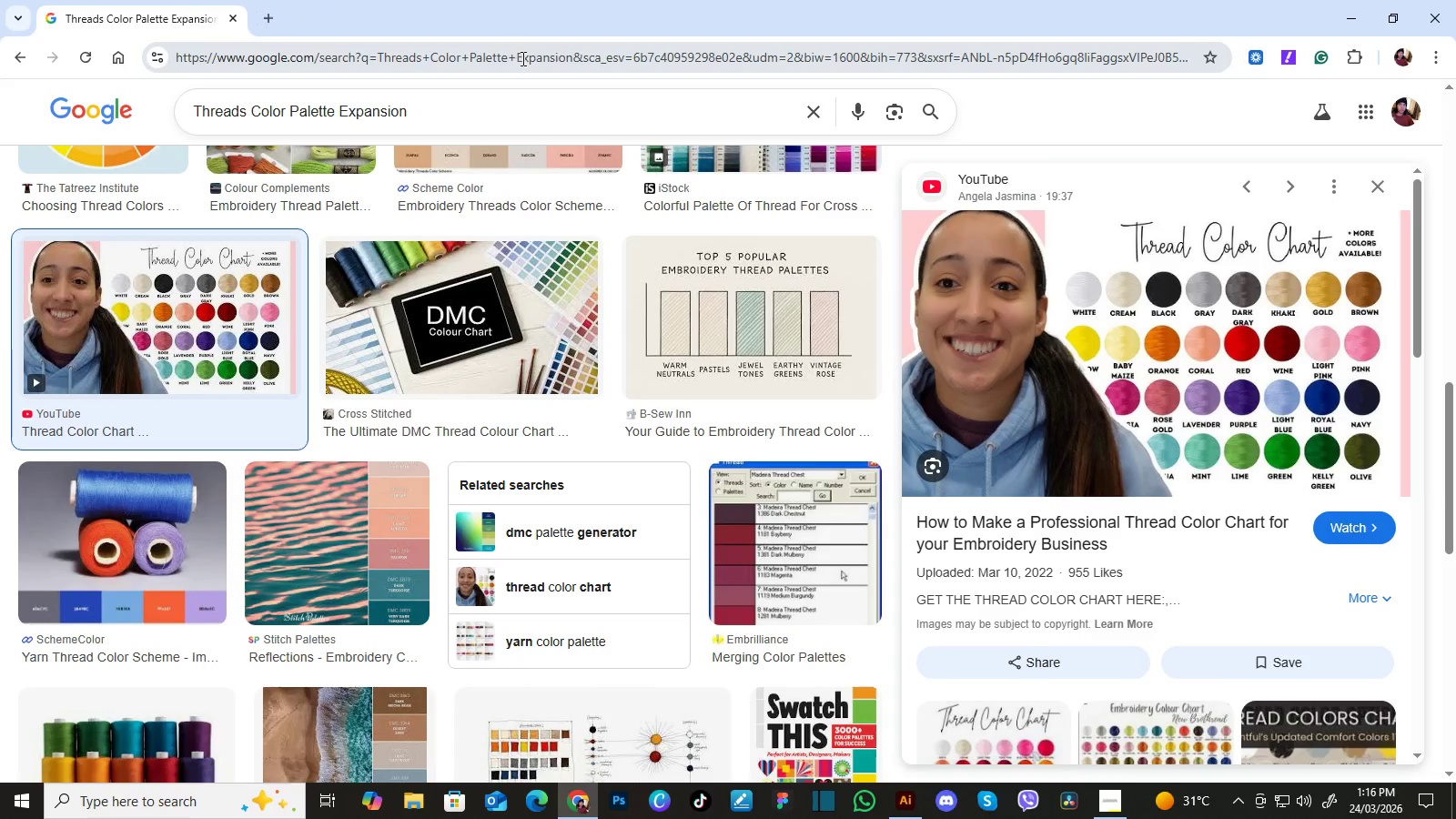 
left_click([523, 60])
 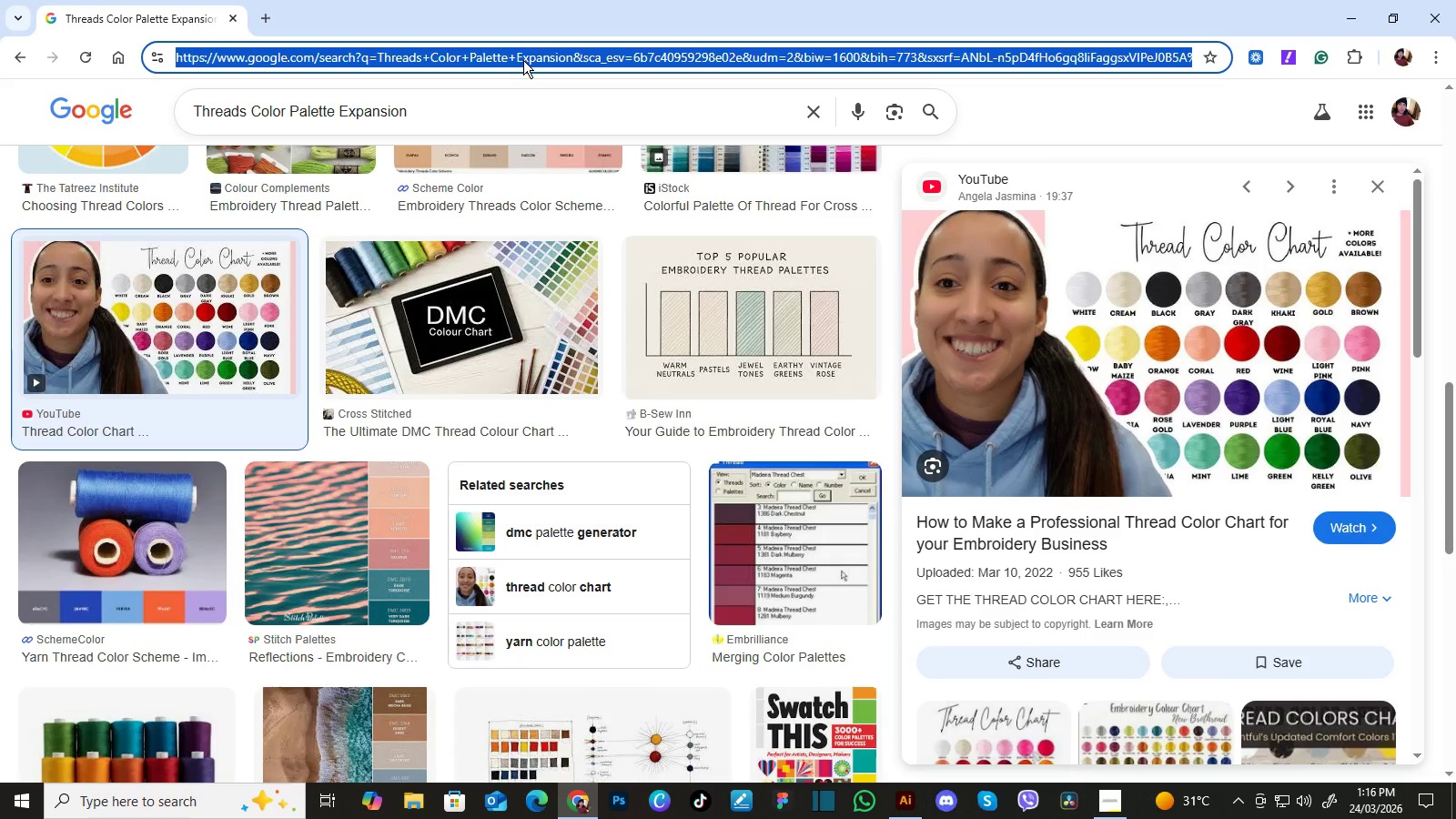 
type(you)
 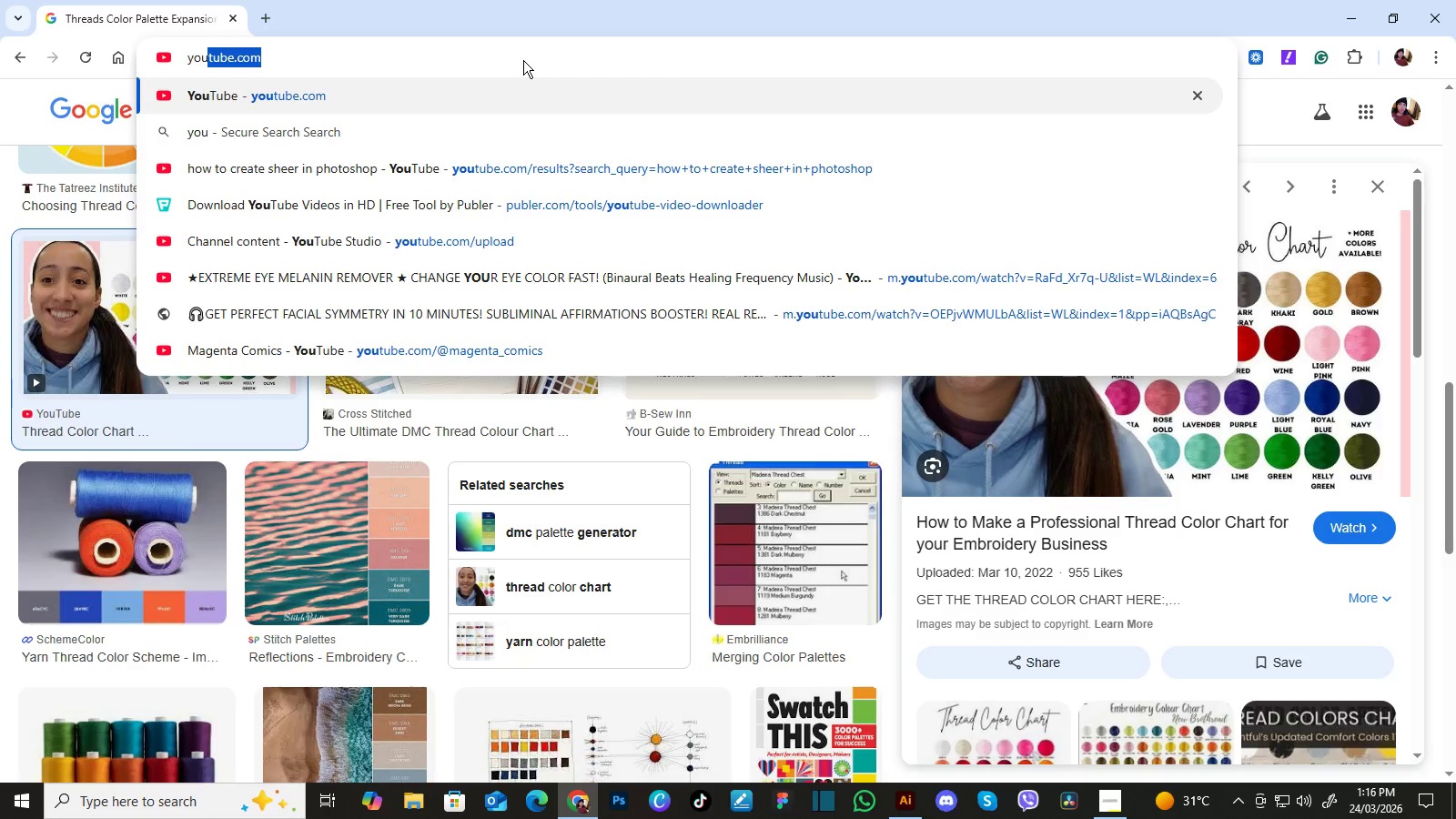 
key(Enter)
 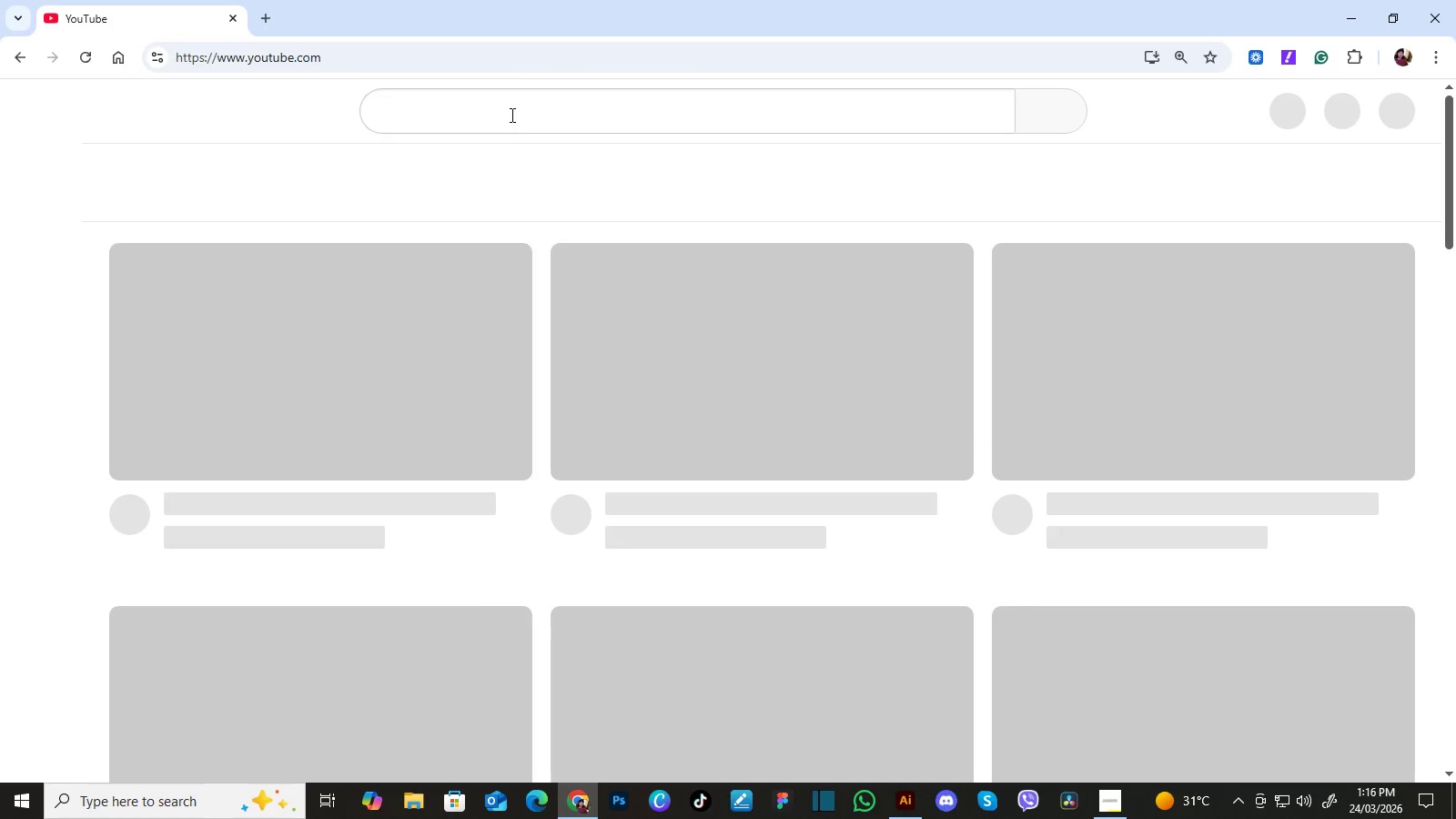 
left_click([511, 114])
 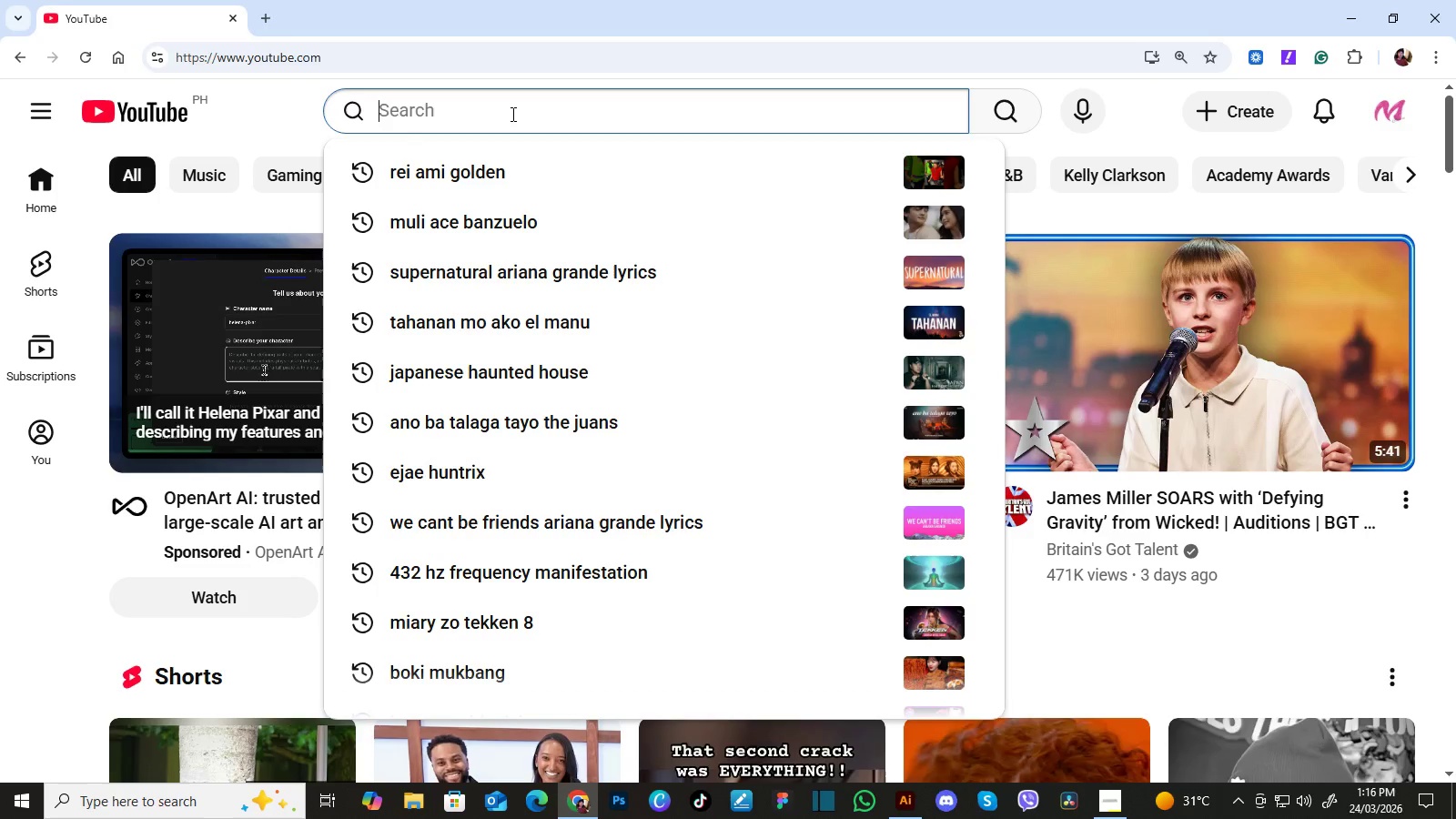 
wait(27.16)
 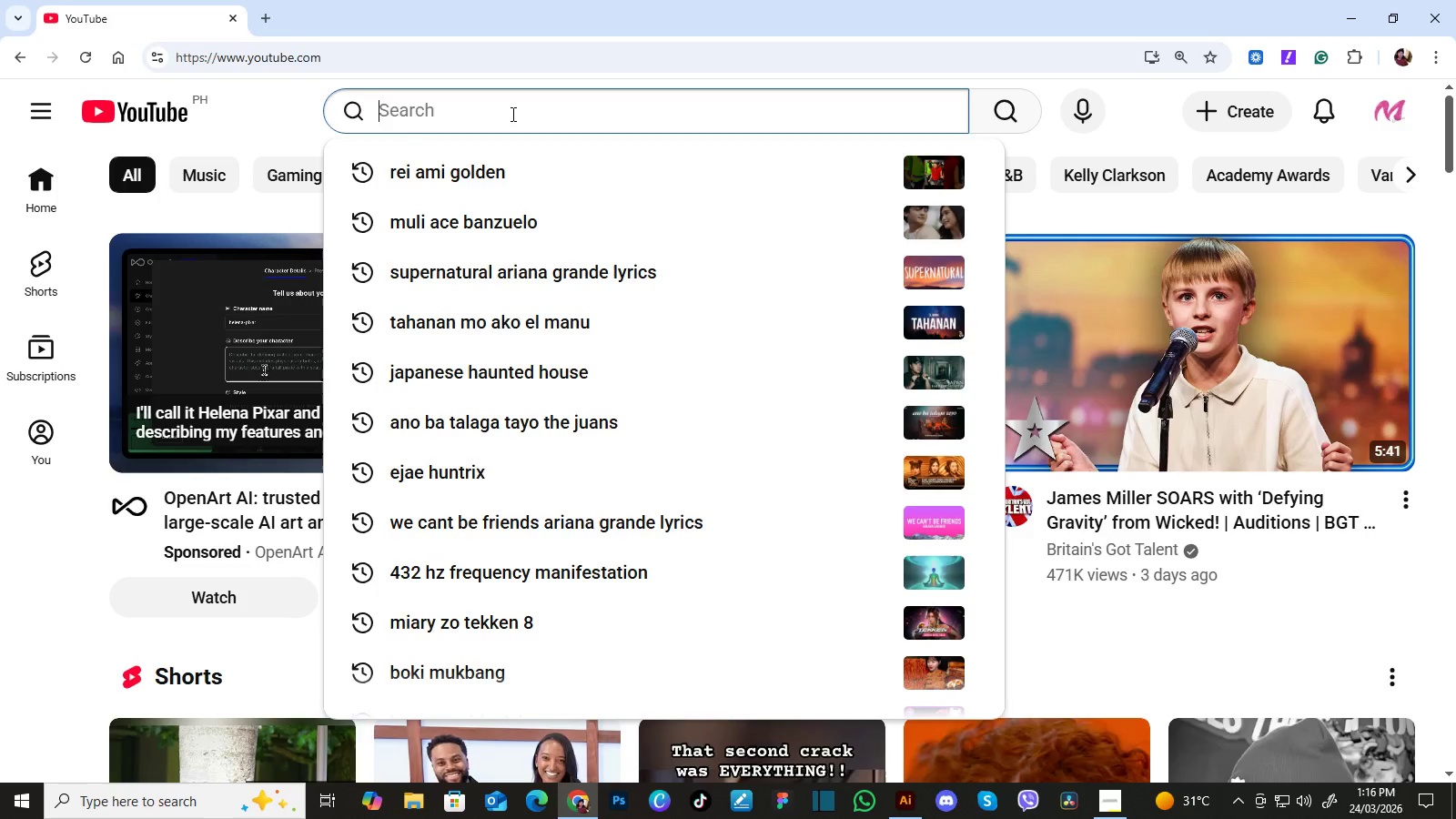 
type(how to convert dobe illustrator to)
 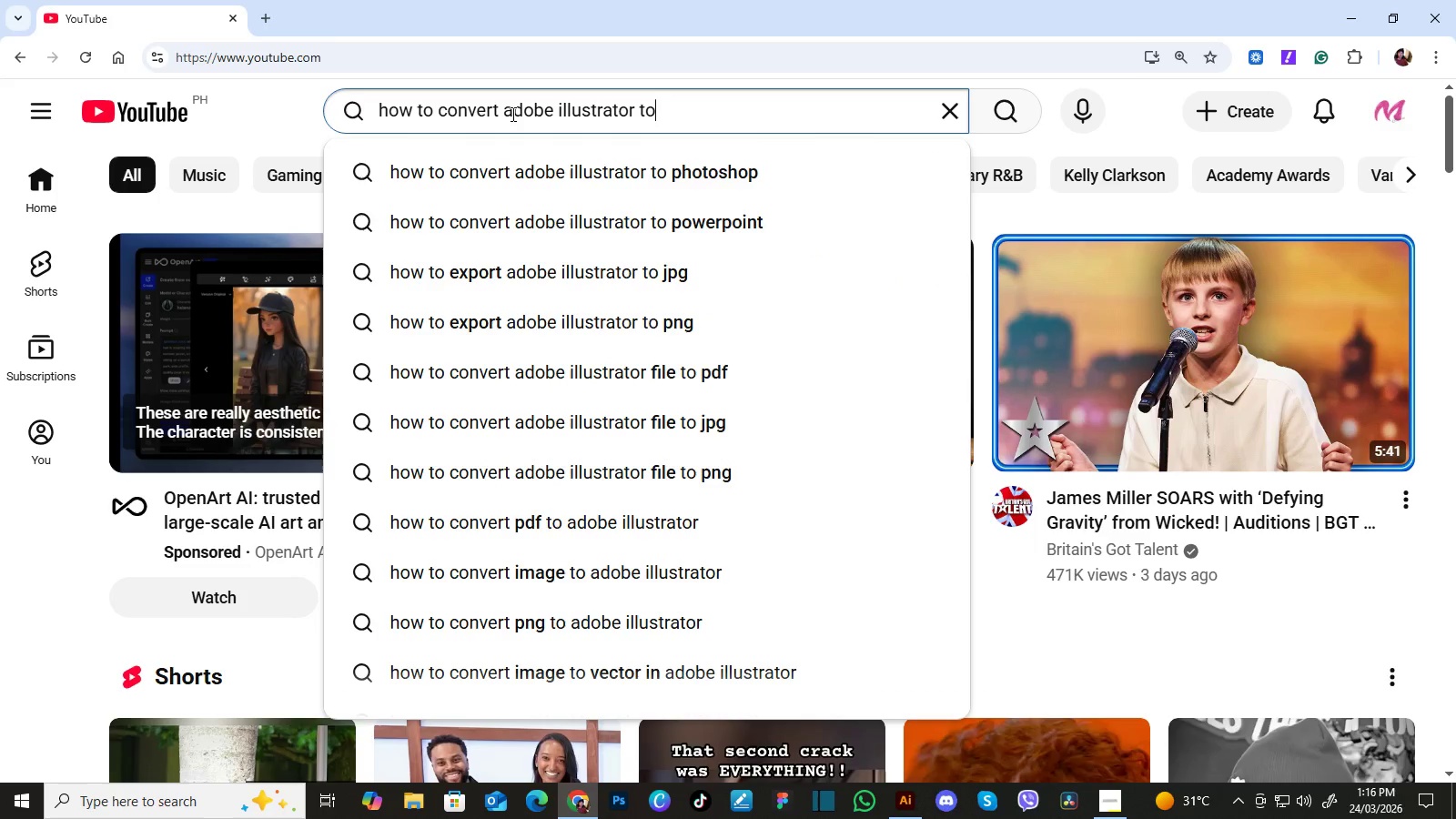 
hold_key(key=ArrowDown, duration=0.72)
 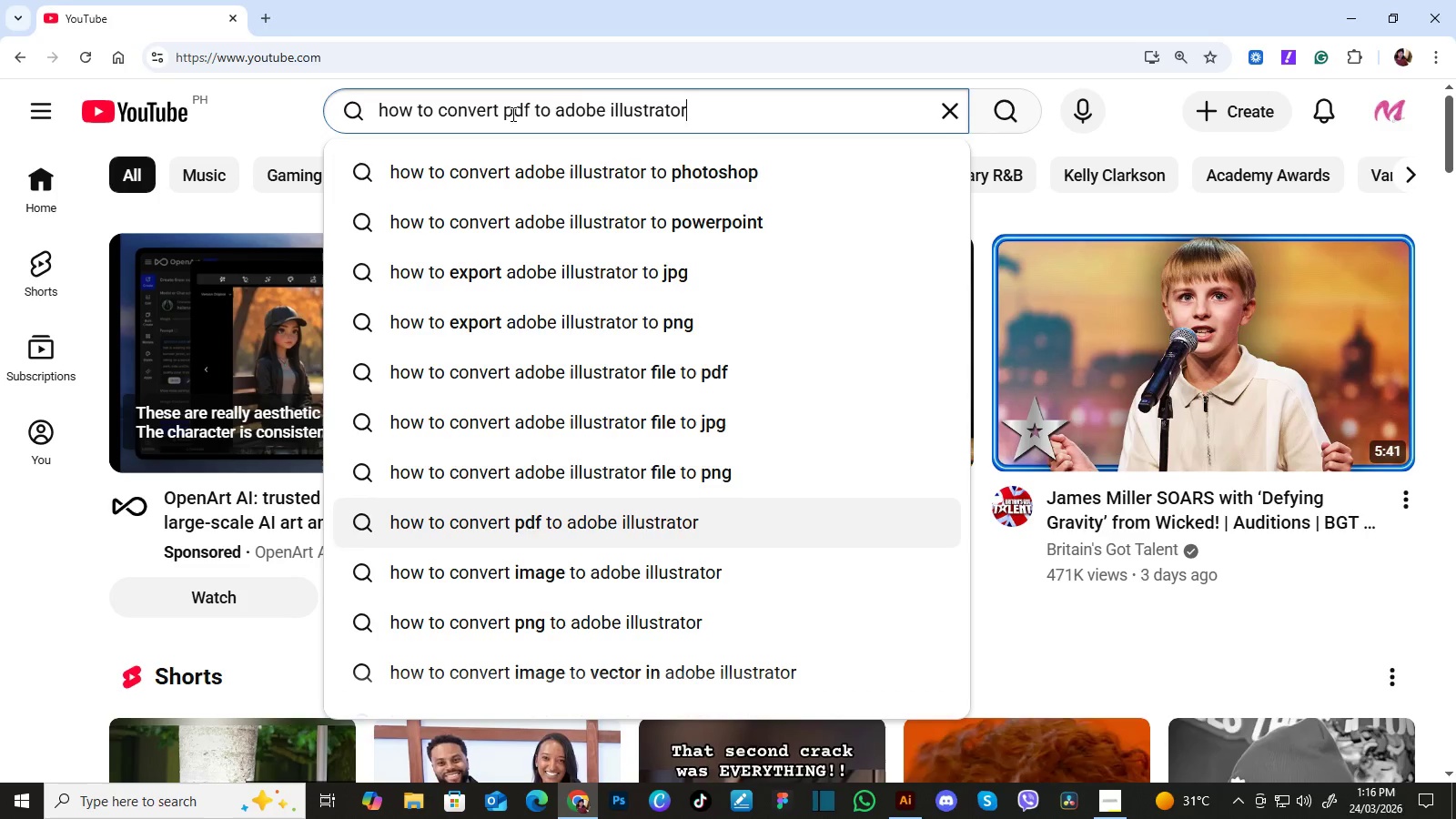 
key(ArrowUp)
 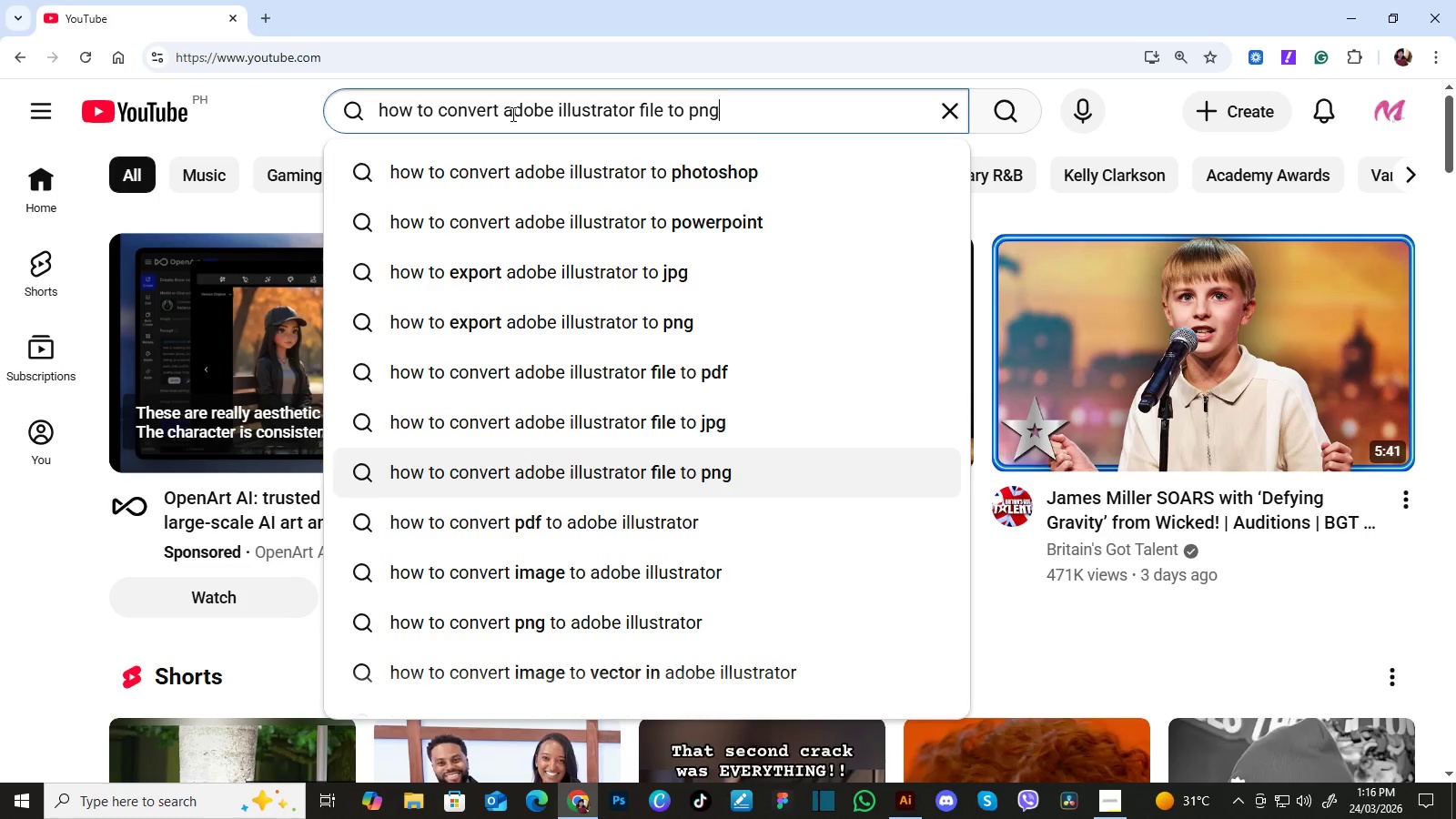 
key(ArrowUp)
 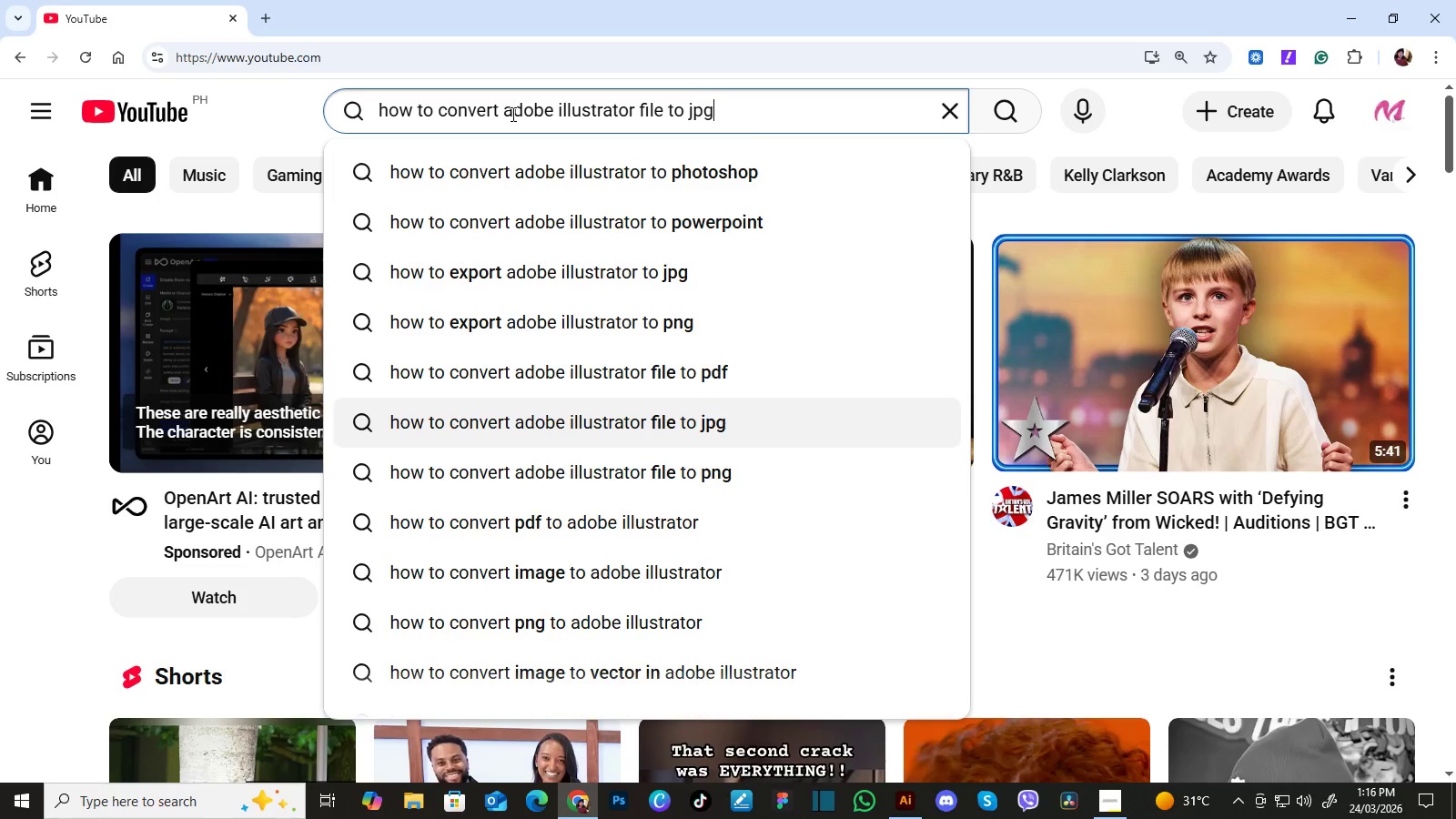 
key(ArrowUp)
 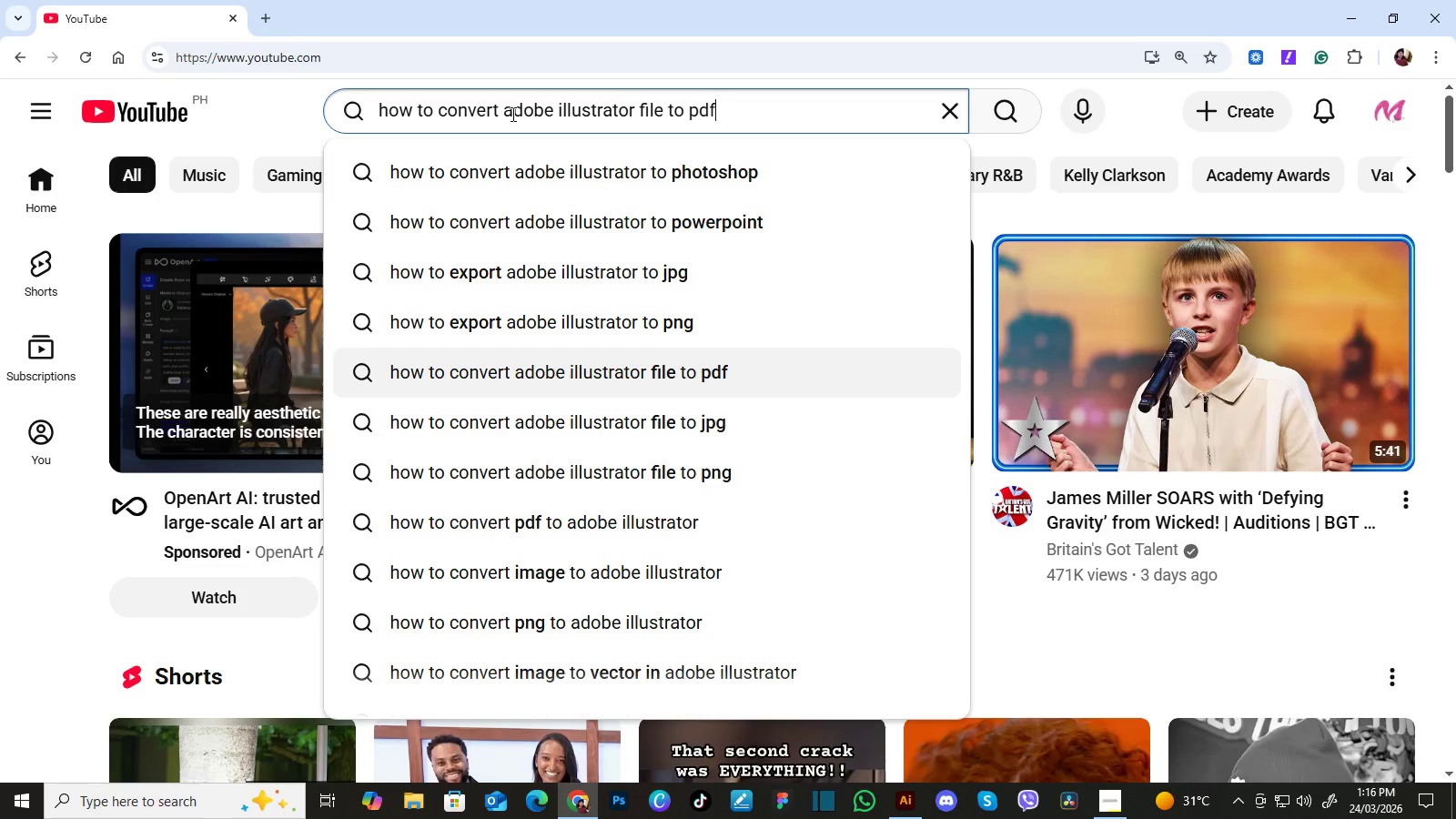 
key(ArrowUp)
 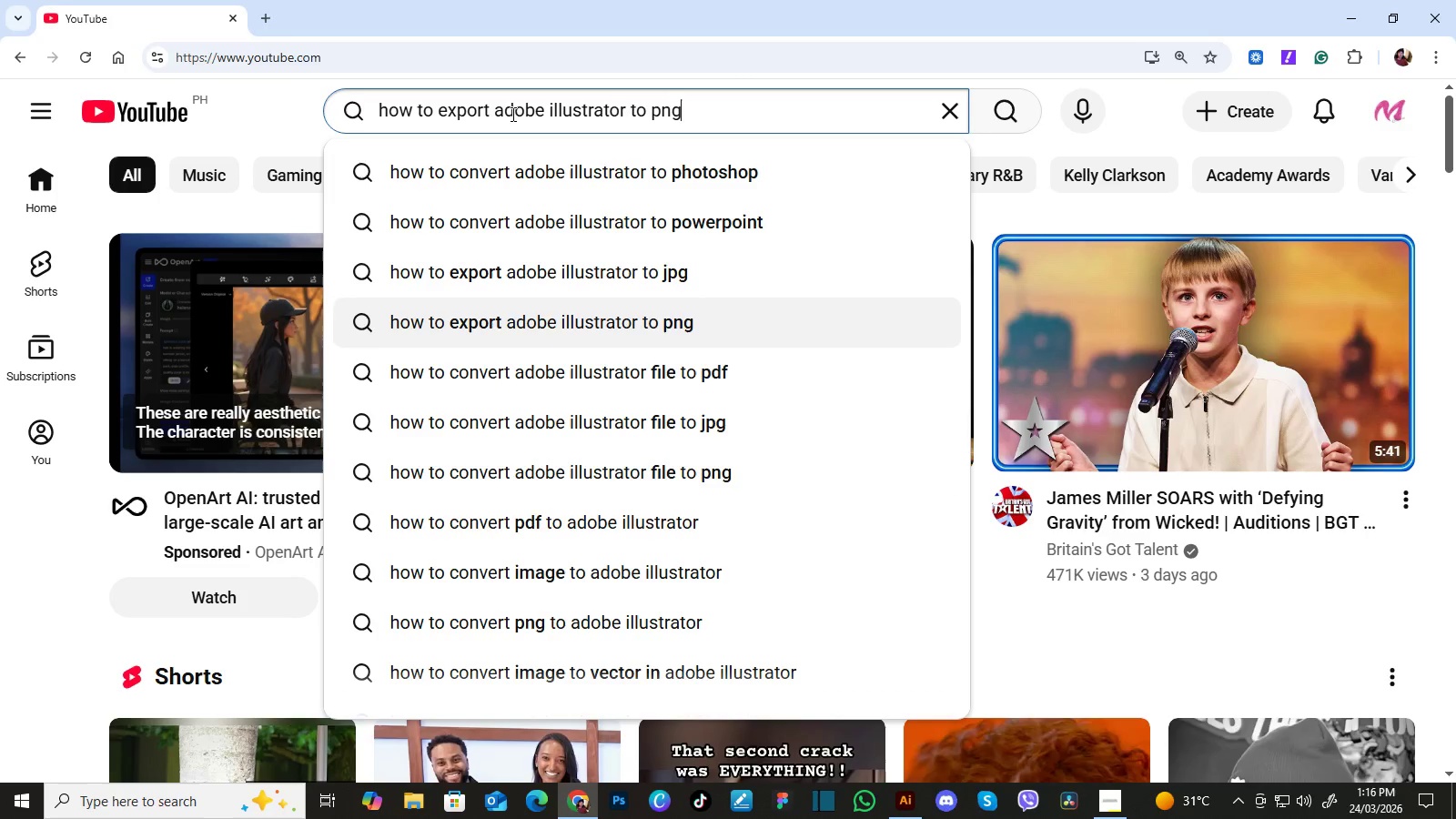 
key(ArrowDown)
 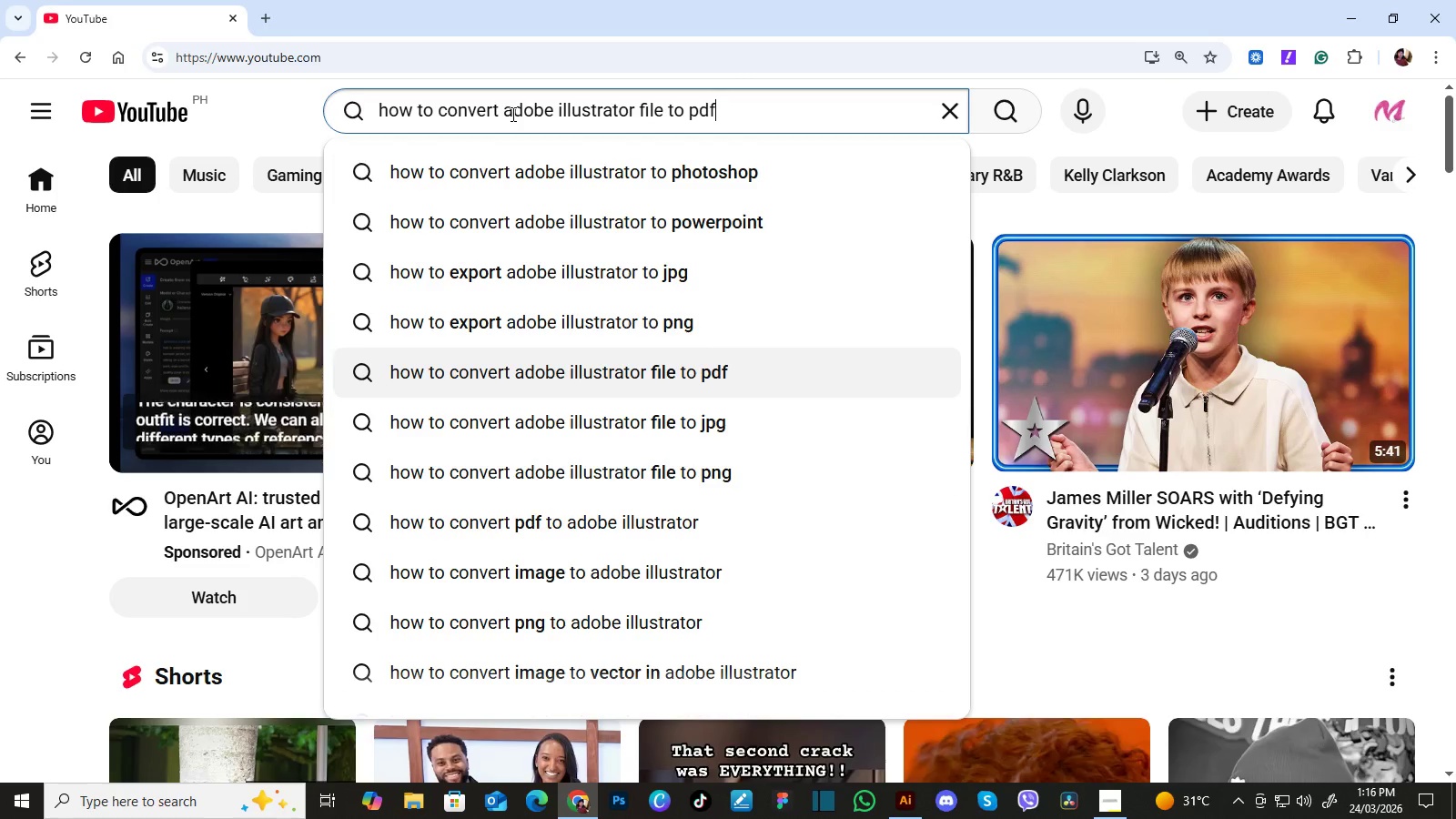 
key(Enter)
 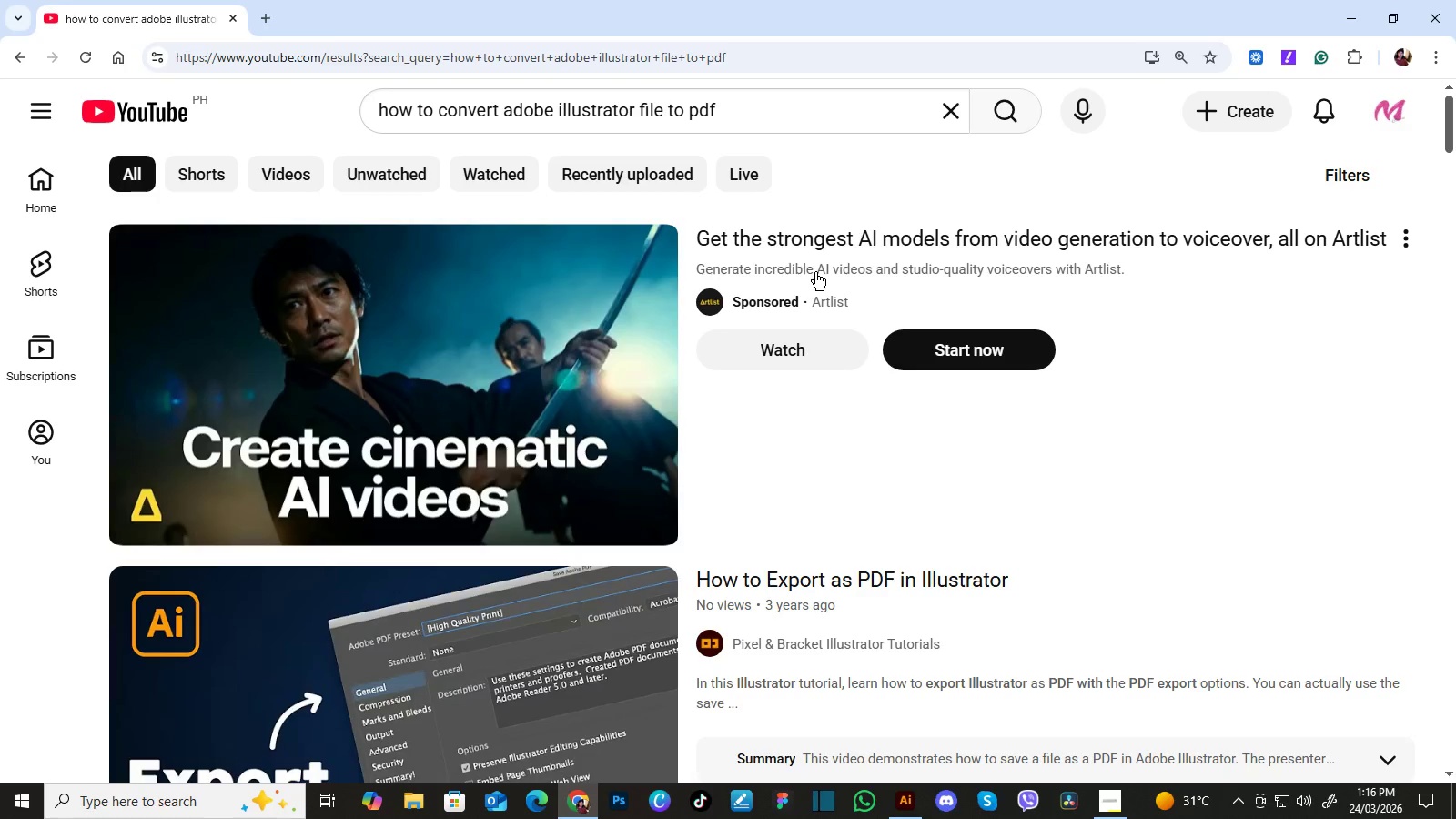 
scroll: coordinate [1134, 422], scroll_direction: down, amount: 5.0
 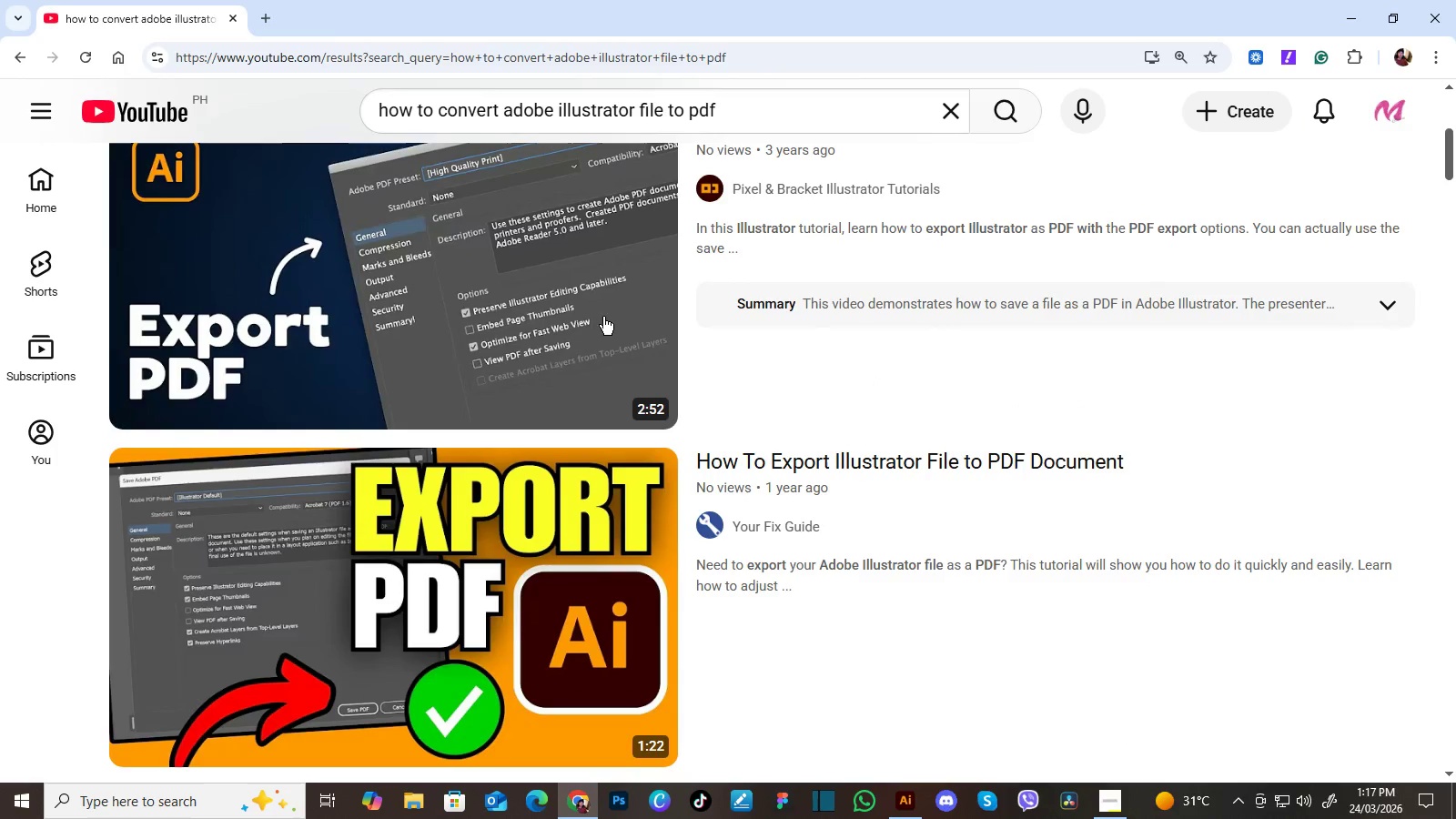 
left_click([571, 316])
 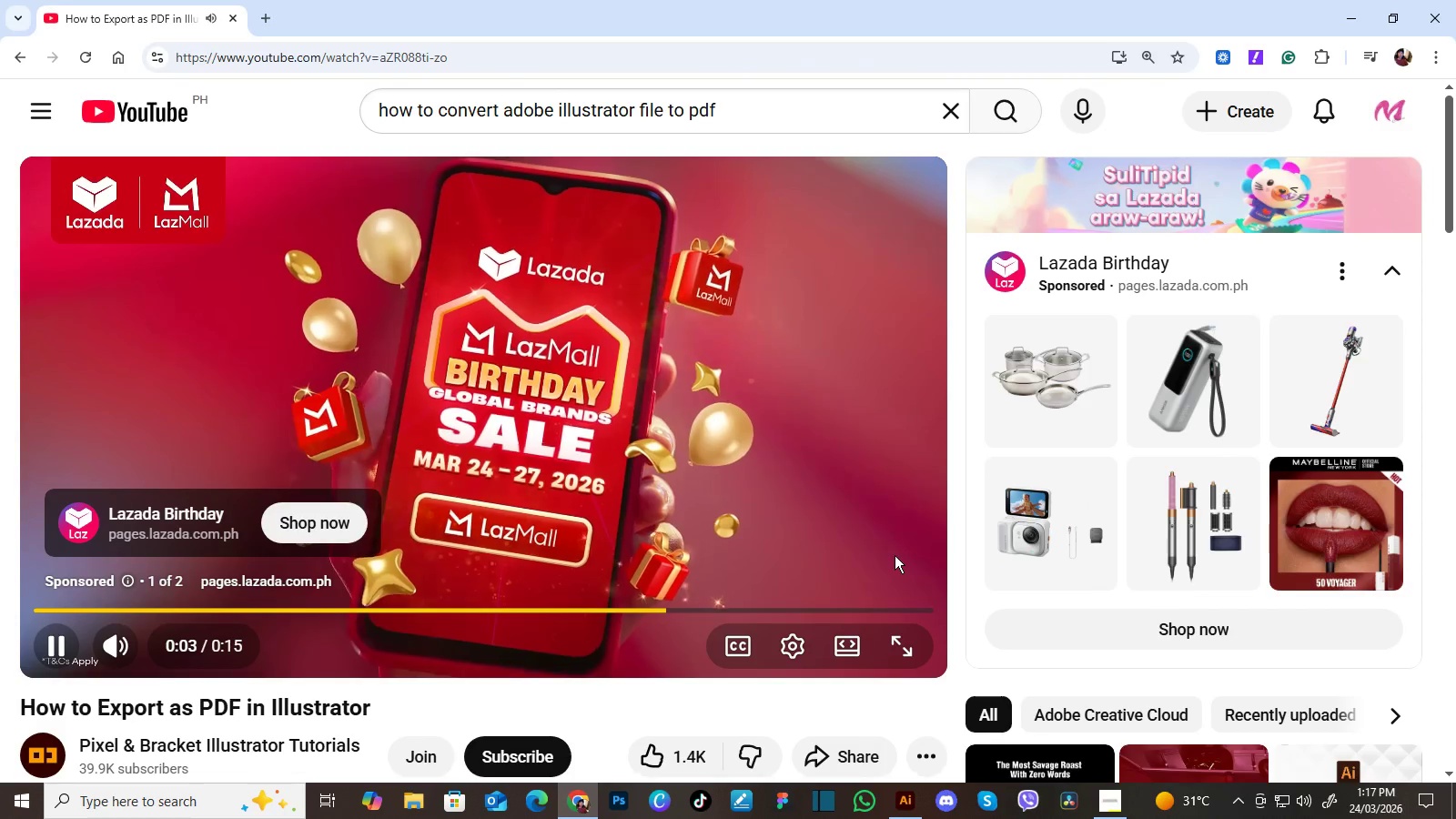 
wait(7.53)
 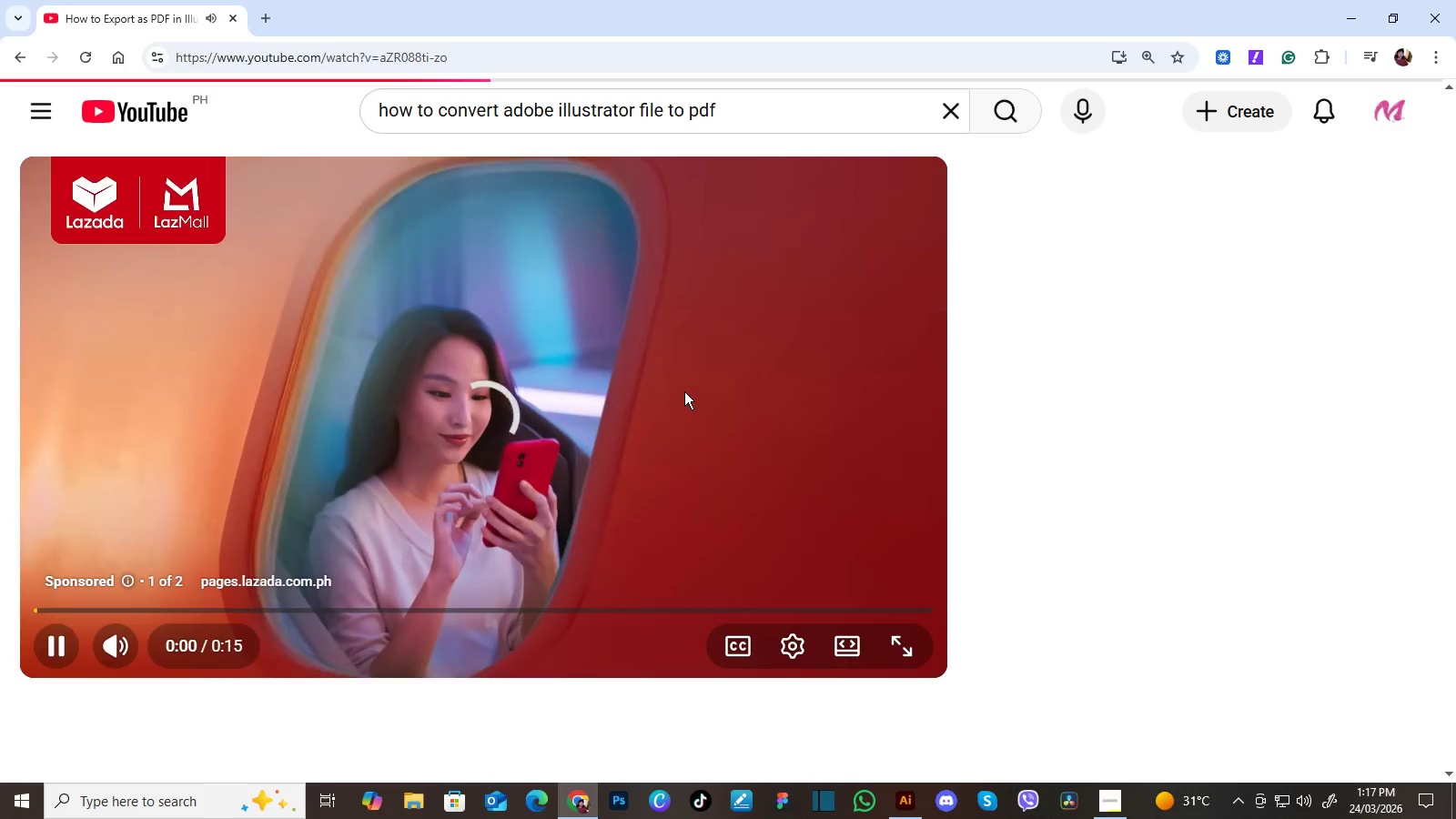 
left_click([863, 582])
 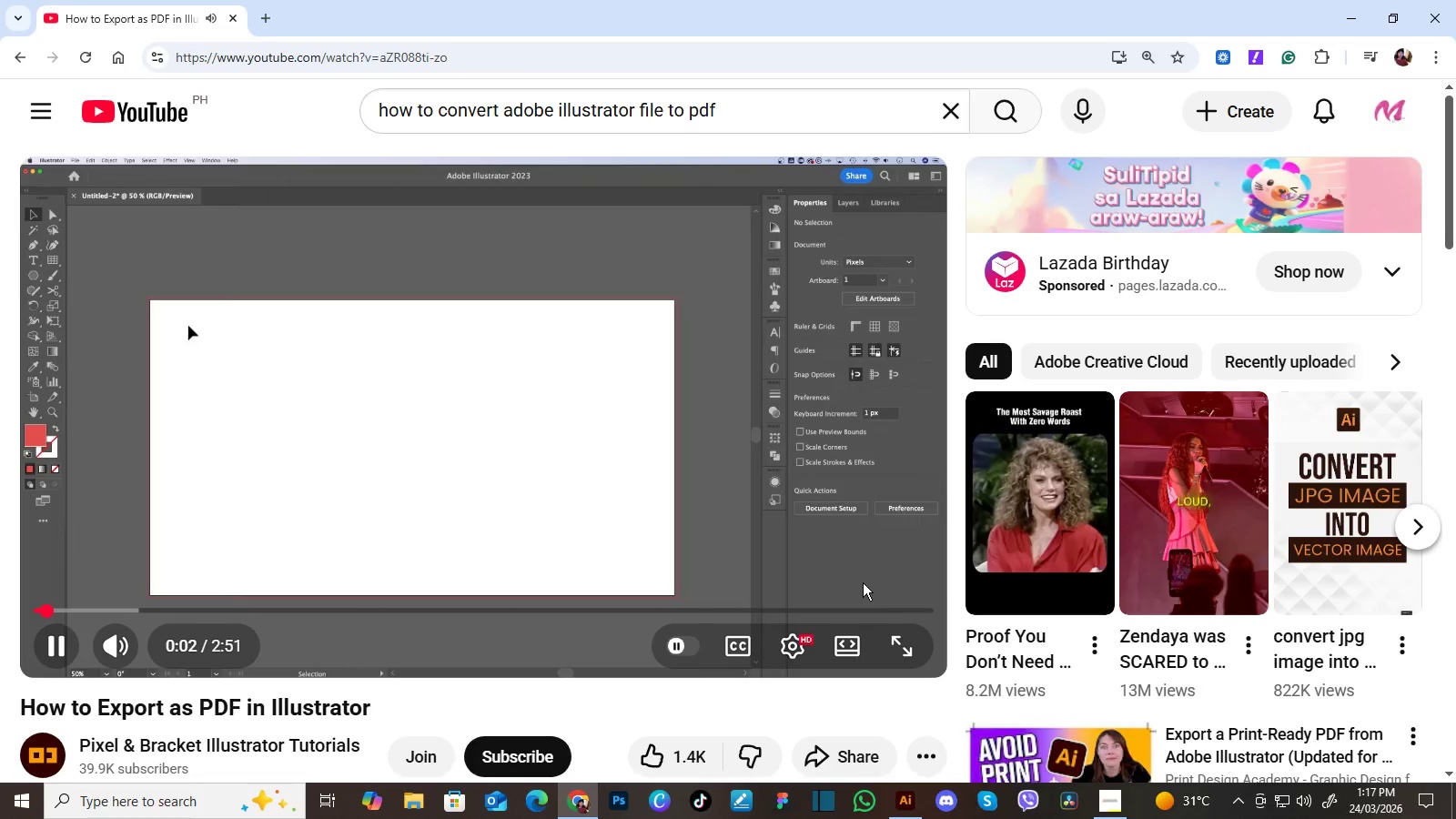 
key(ArrowRight)
 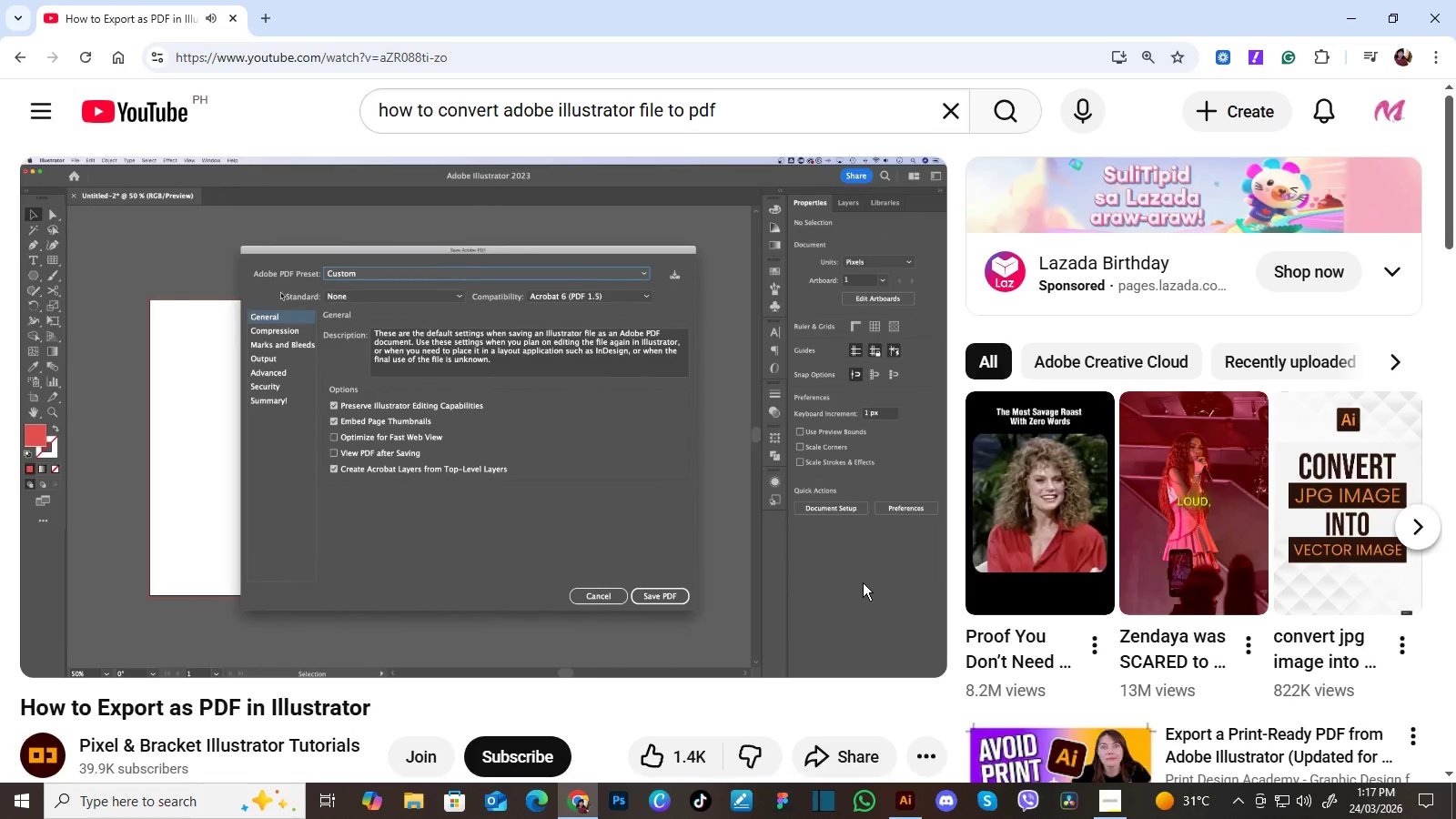 
wait(30.36)
 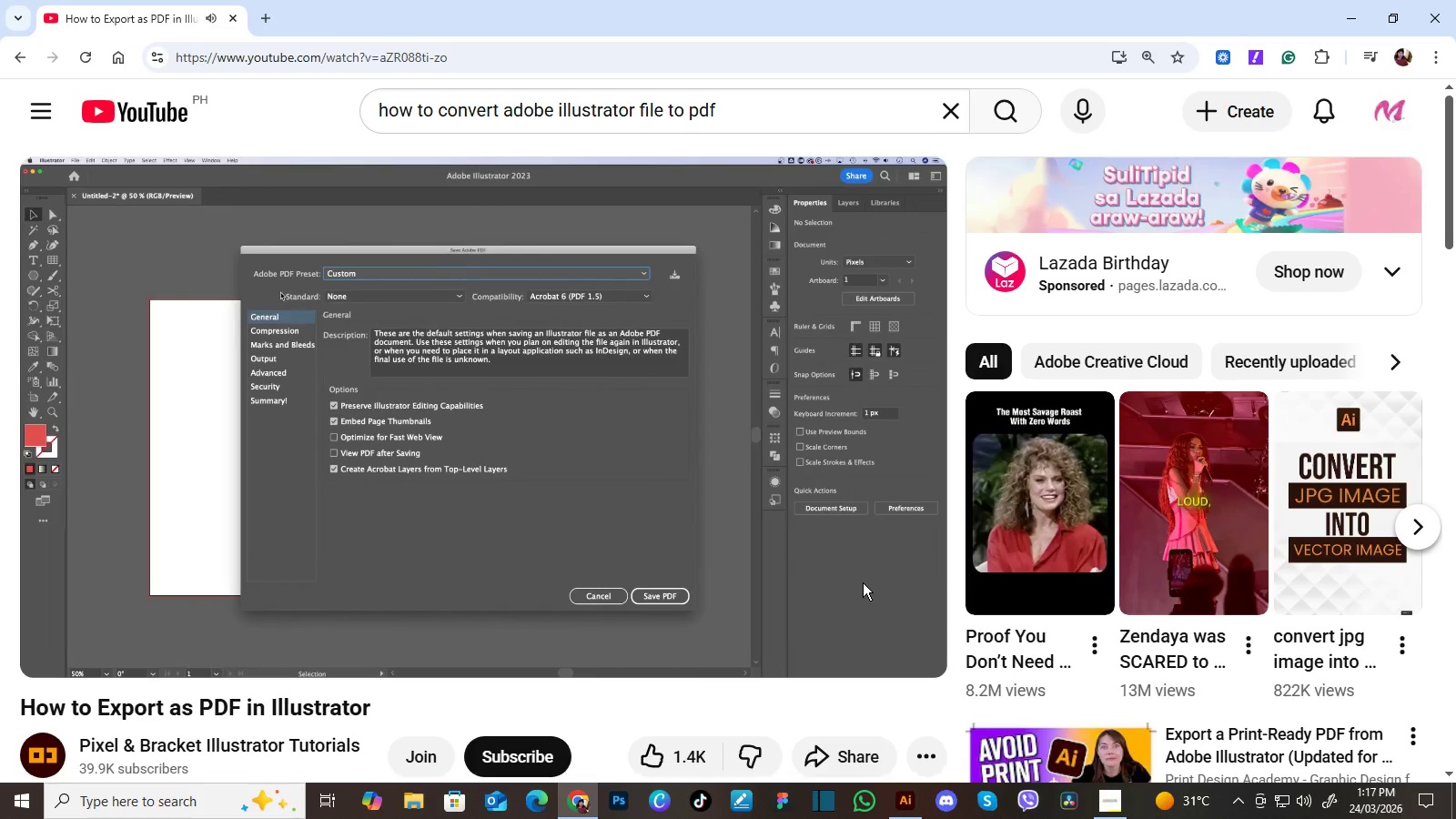 
left_click([1255, 55])
 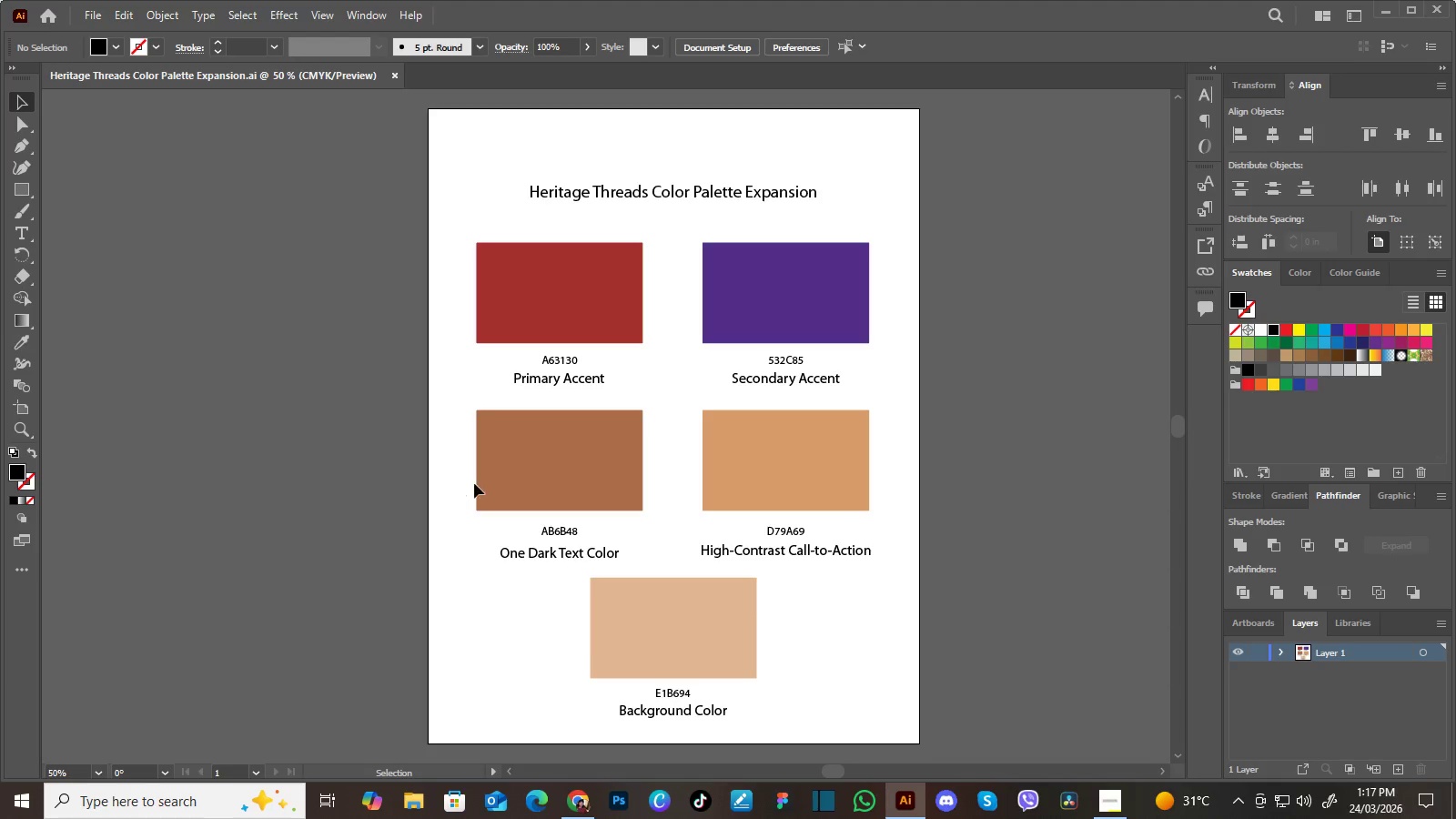 
left_click([577, 807])
 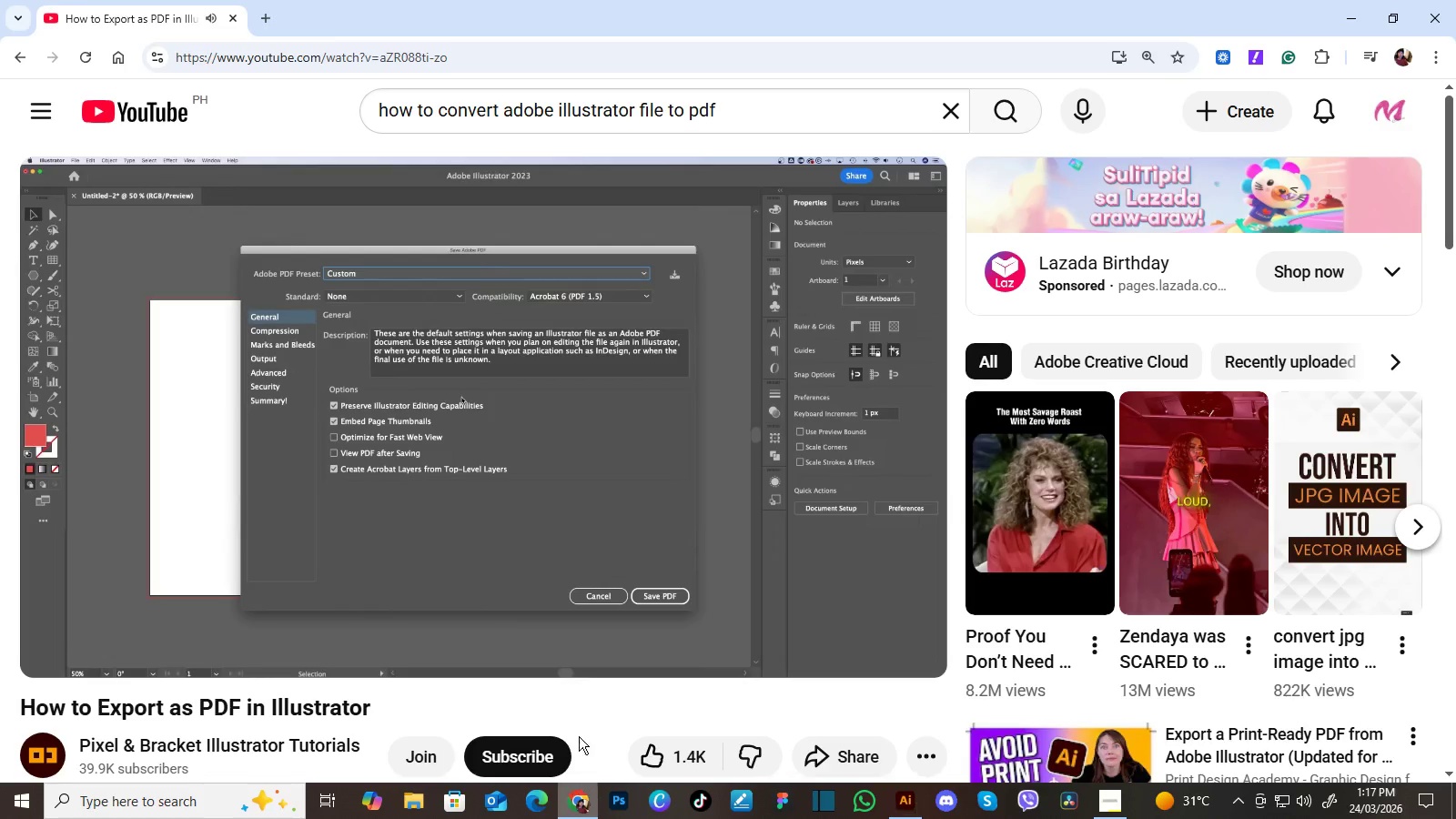 
mouse_move([581, 646])
 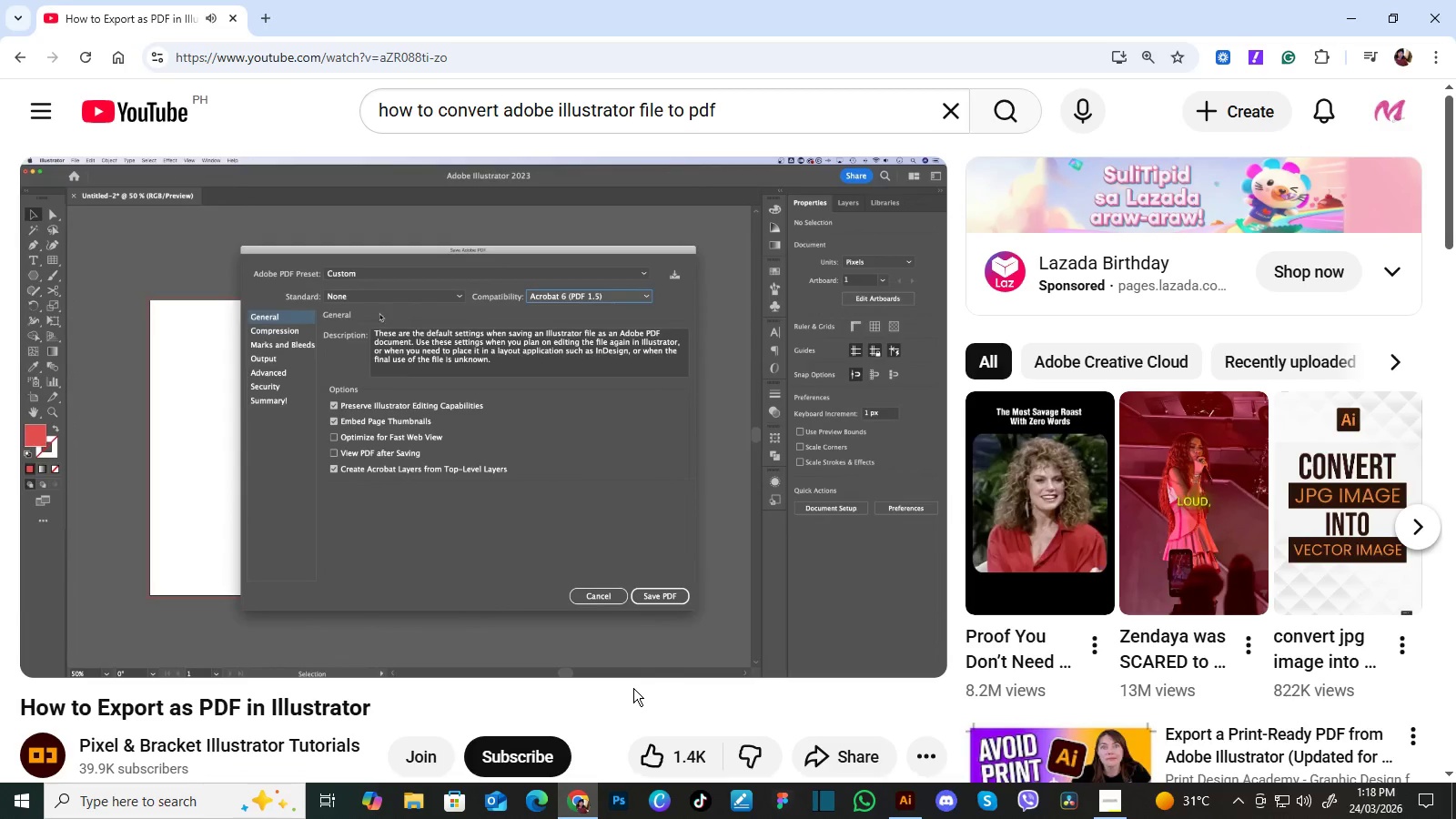 
wait(16.66)
 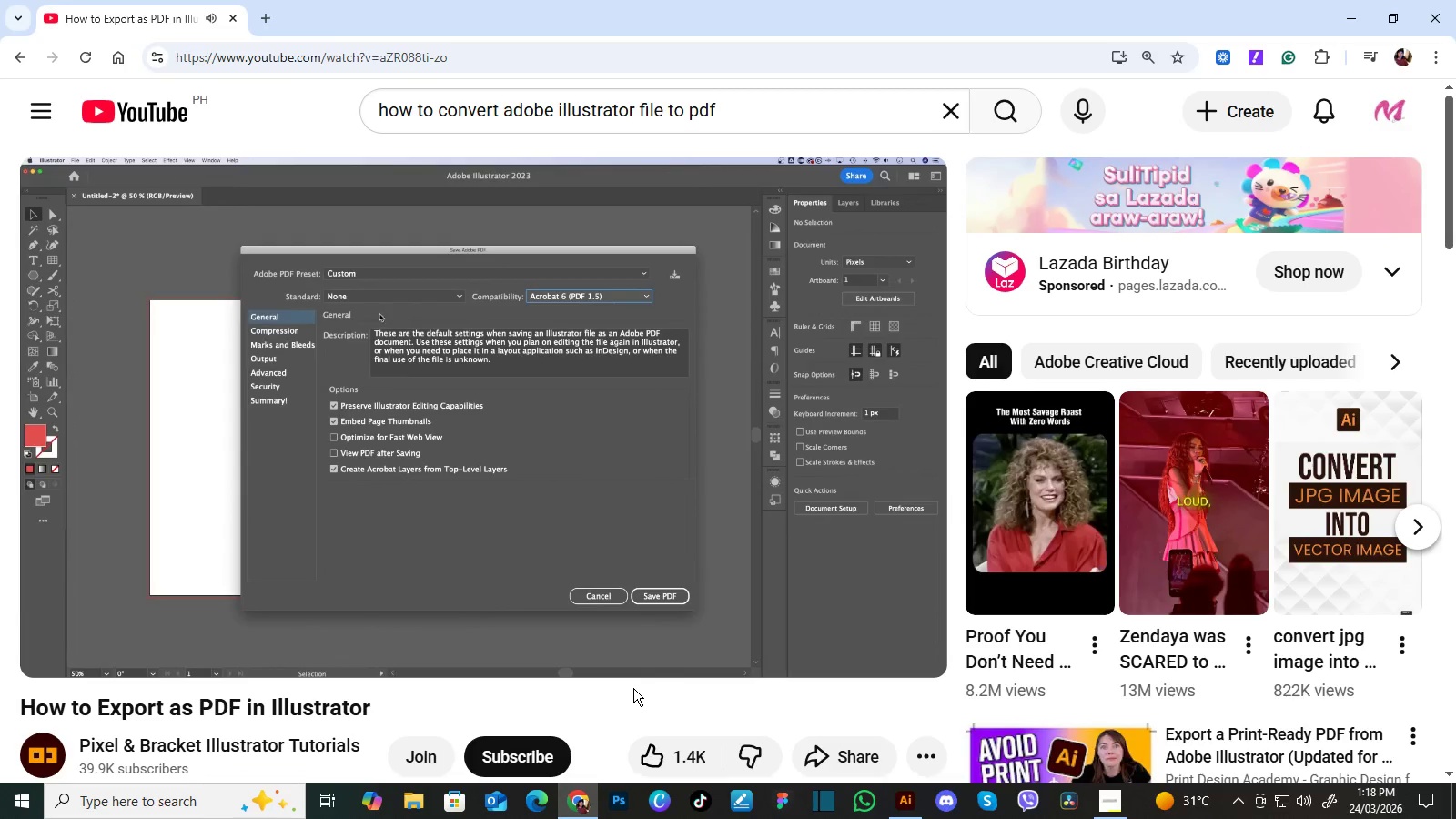 
left_click([913, 806])
 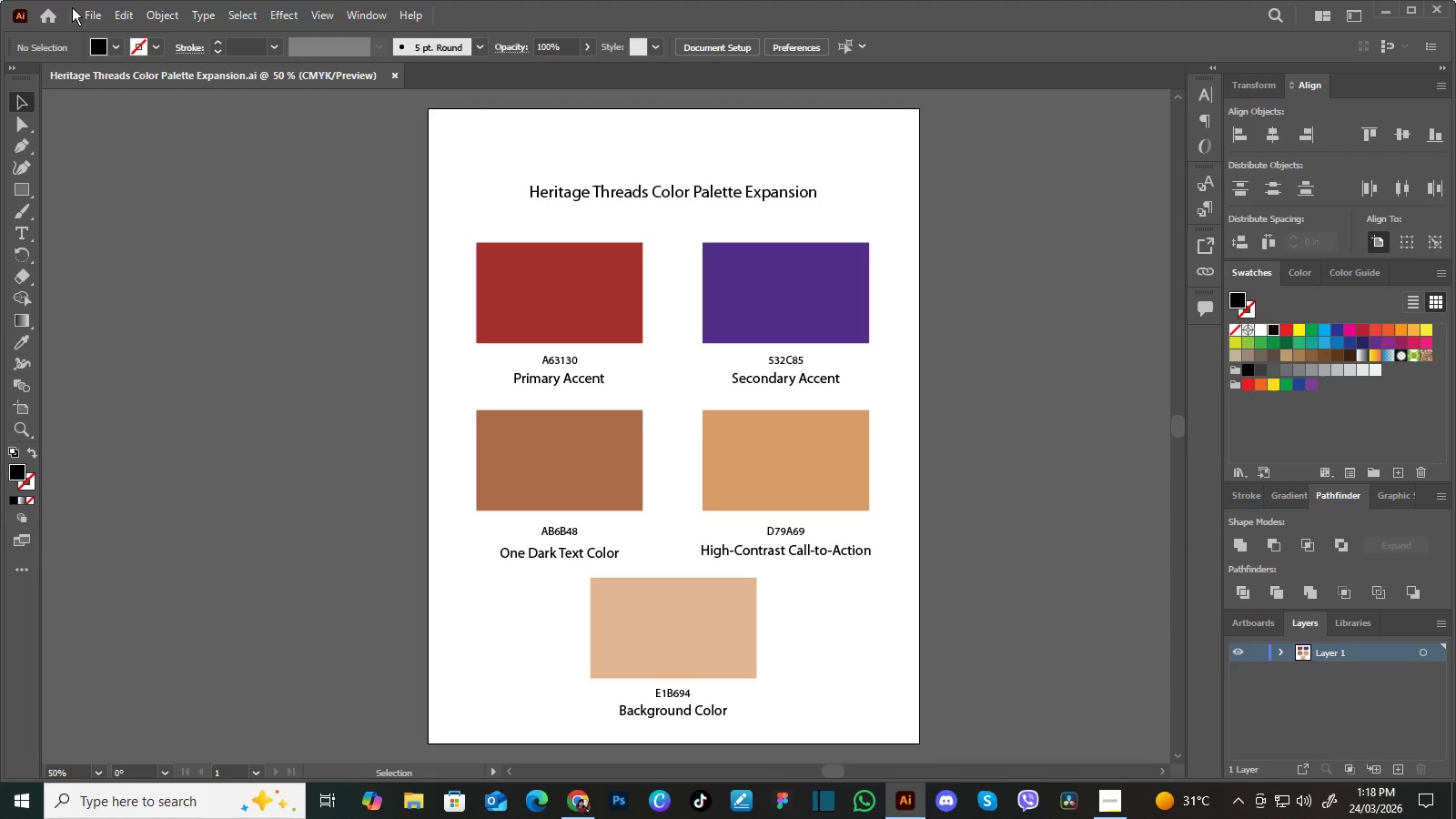 
left_click([96, 15])
 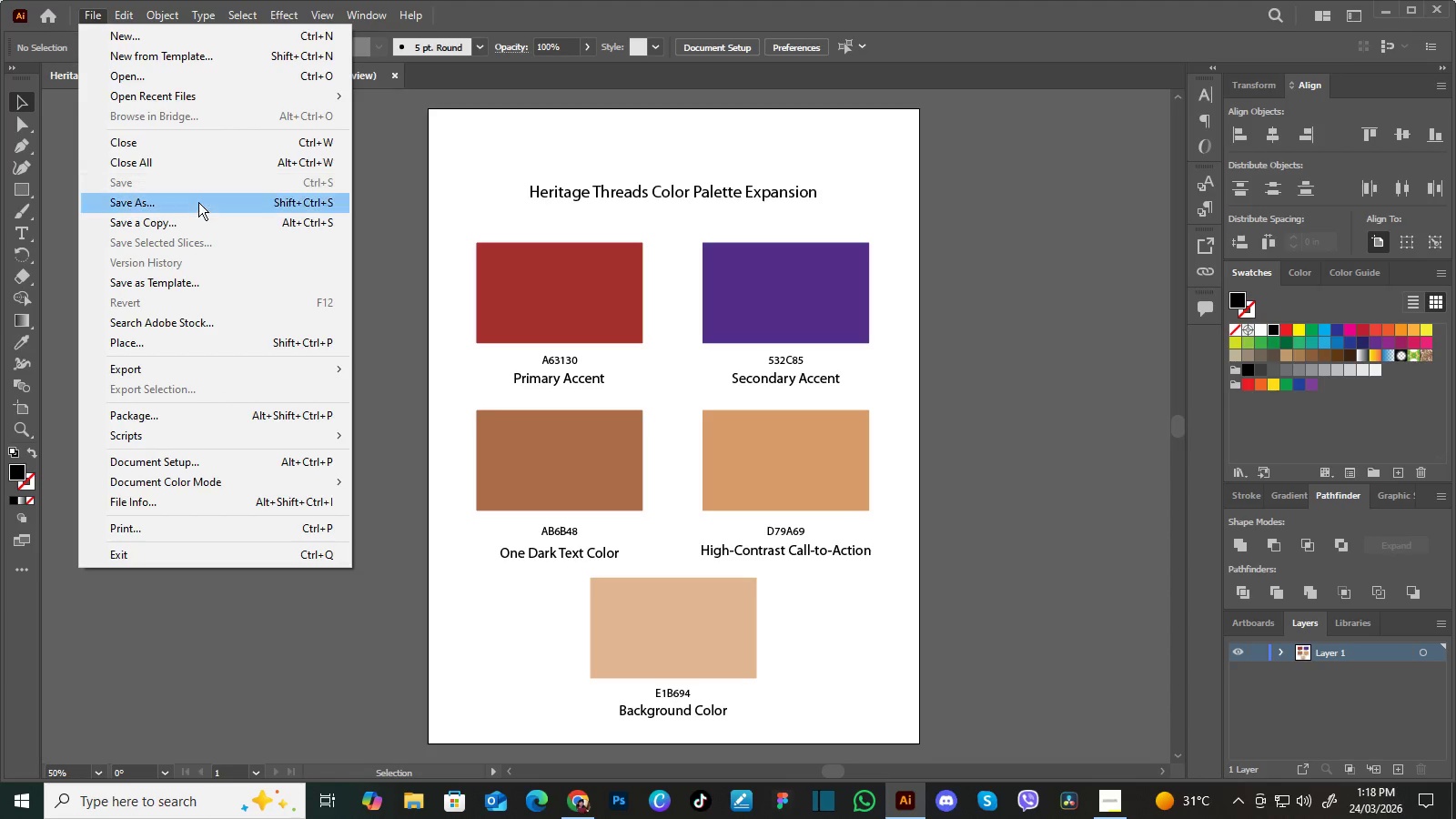 
left_click([198, 202])
 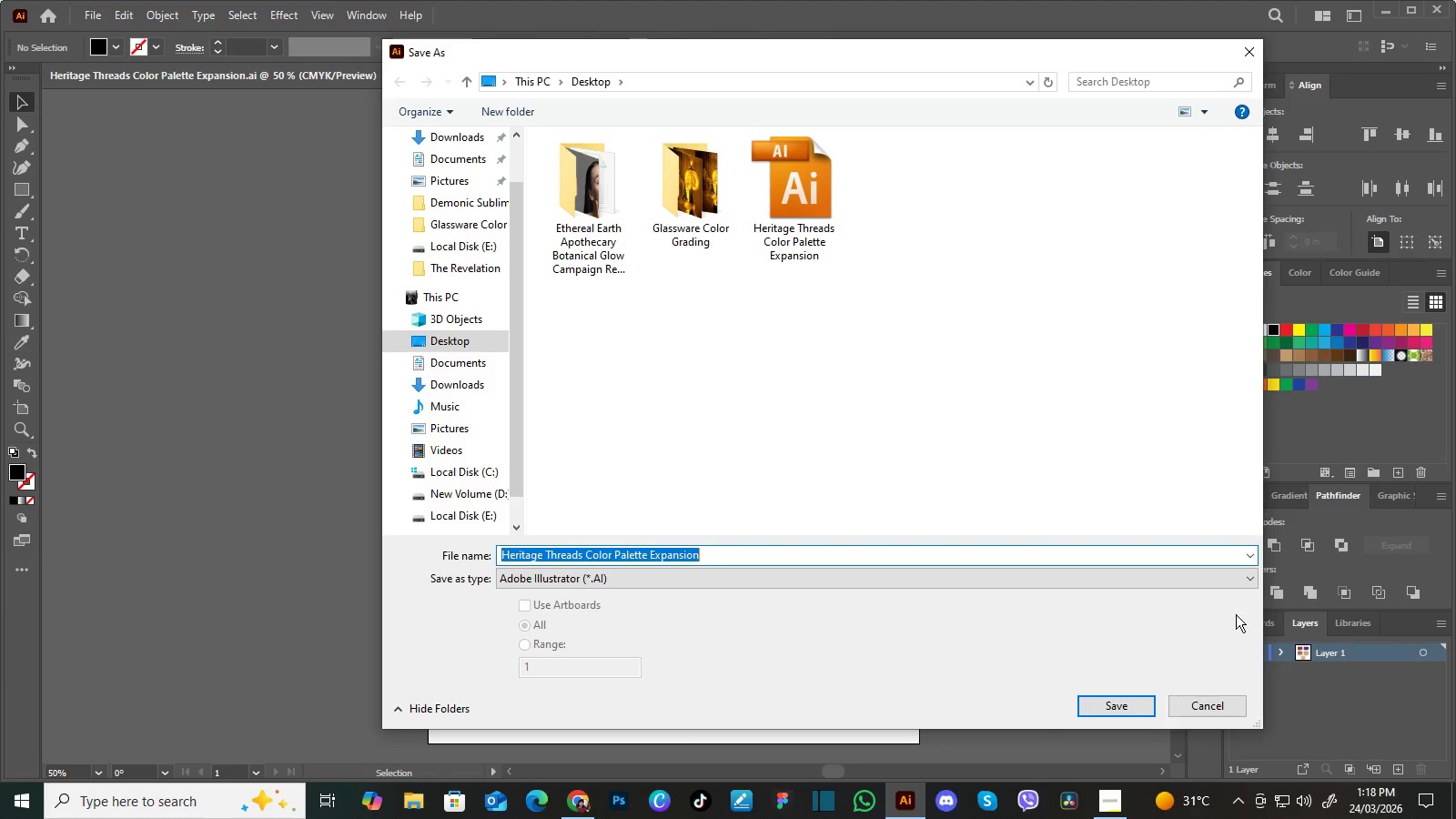 
left_click([1254, 581])
 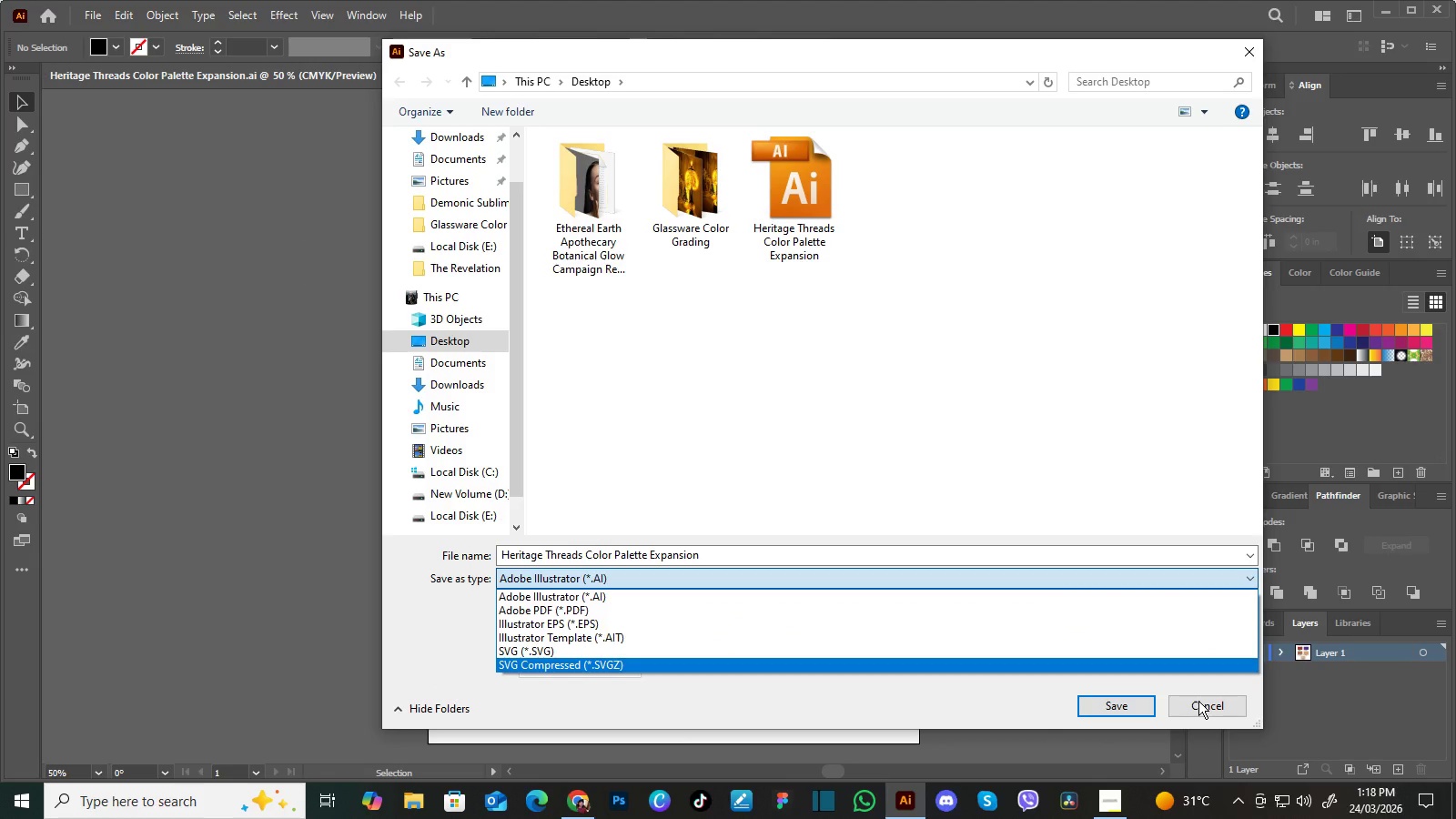 
left_click([1199, 703])
 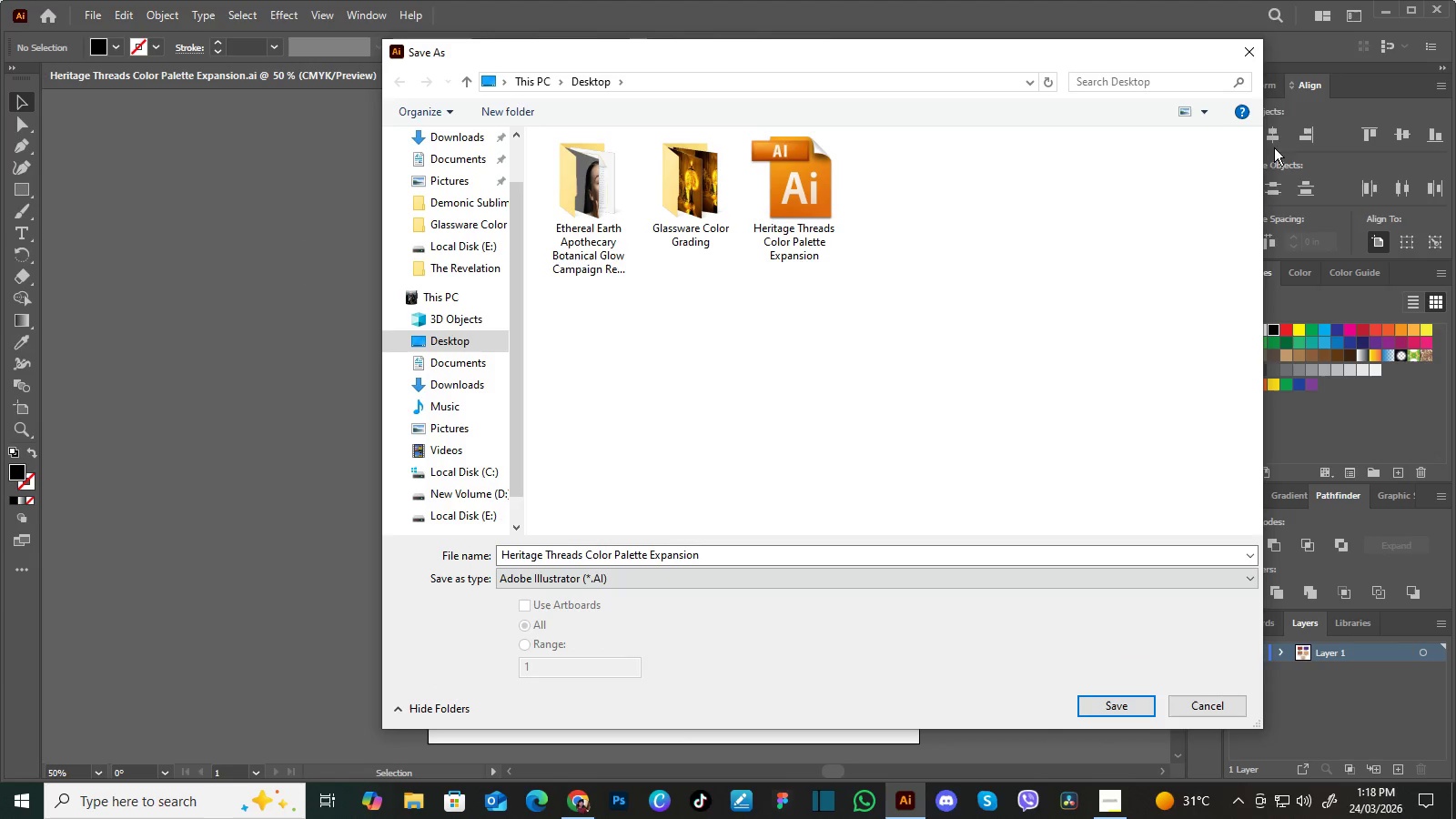 
left_click([1249, 45])
 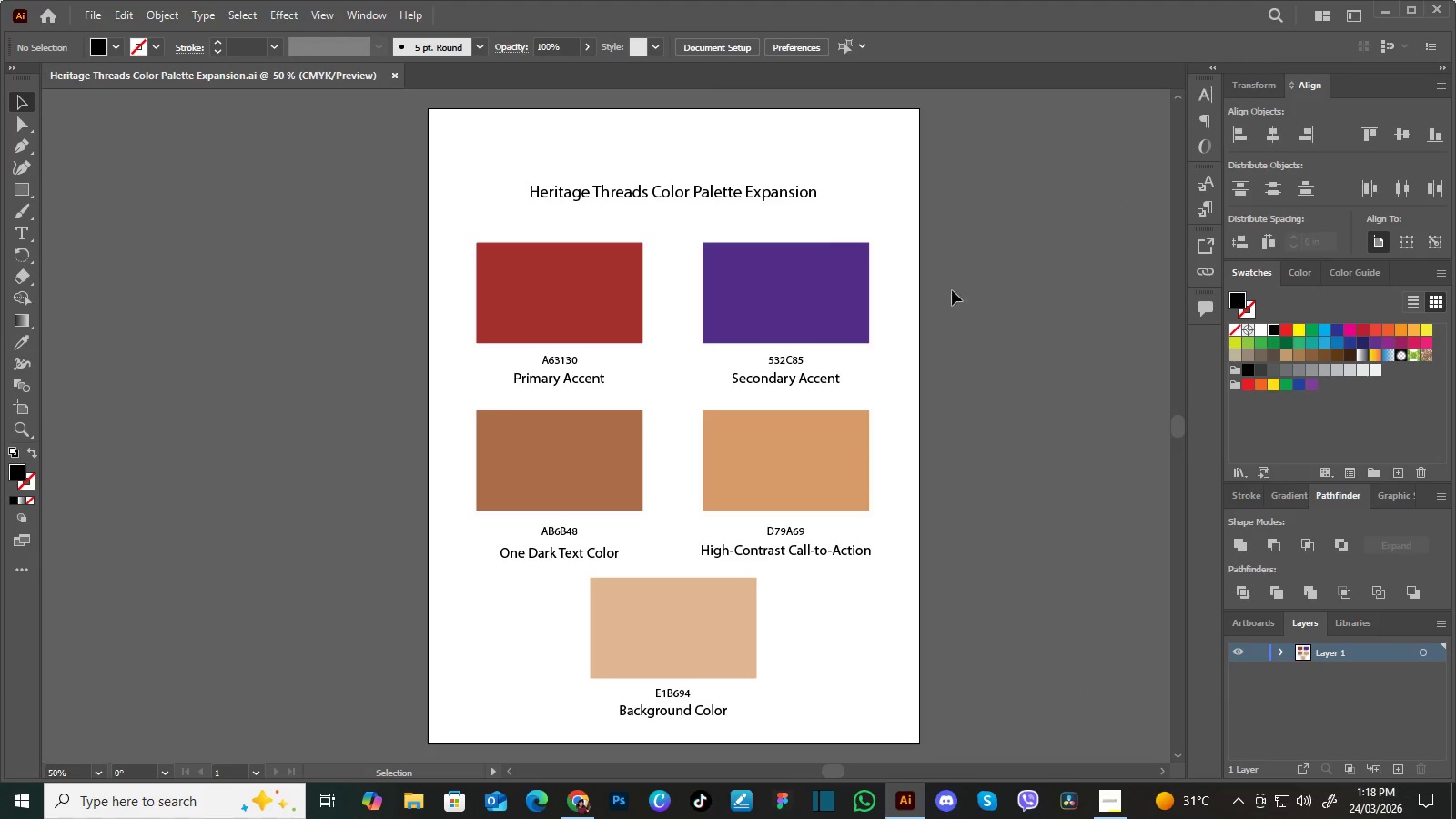 
left_click([842, 279])
 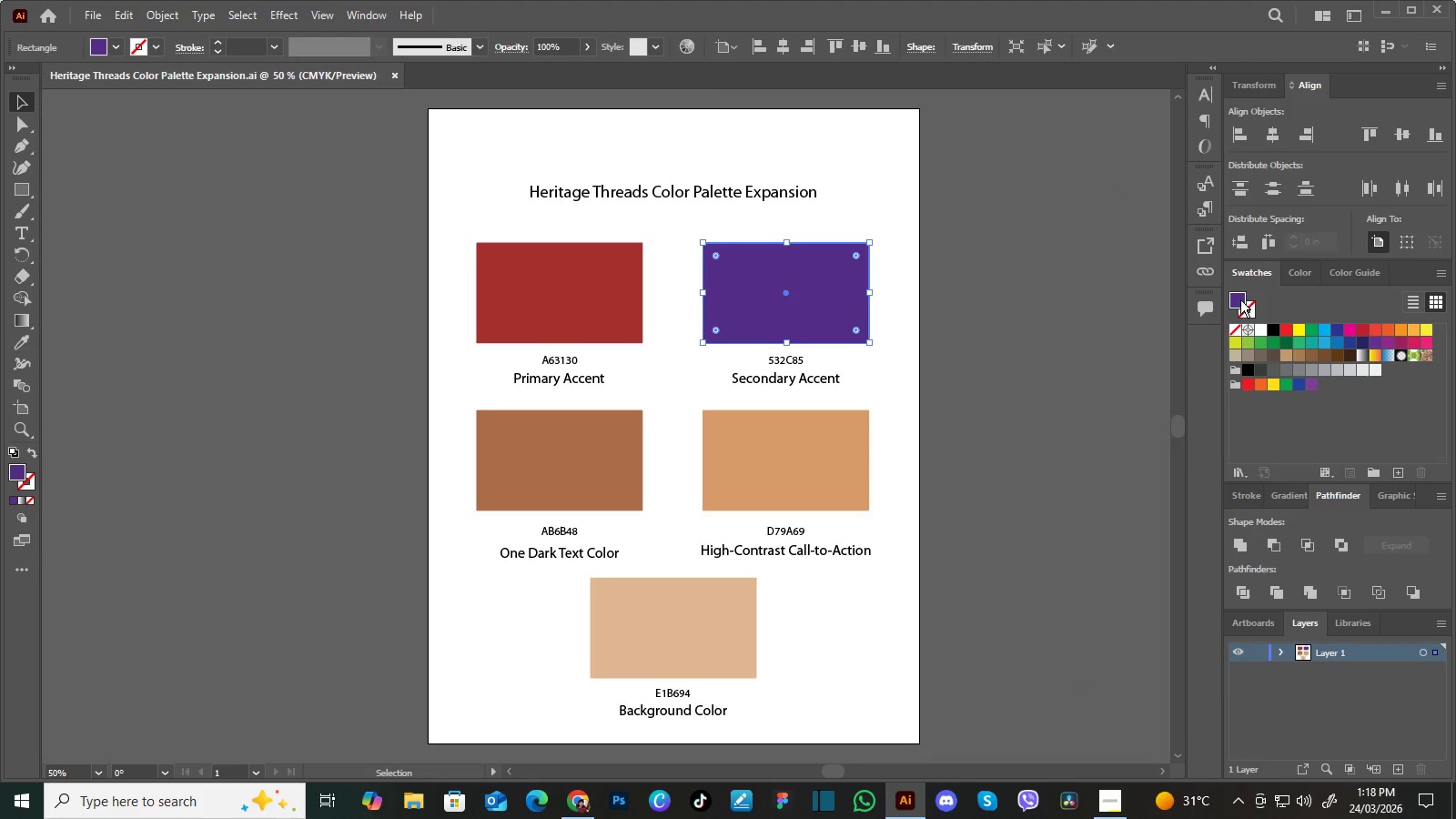 
double_click([1240, 299])
 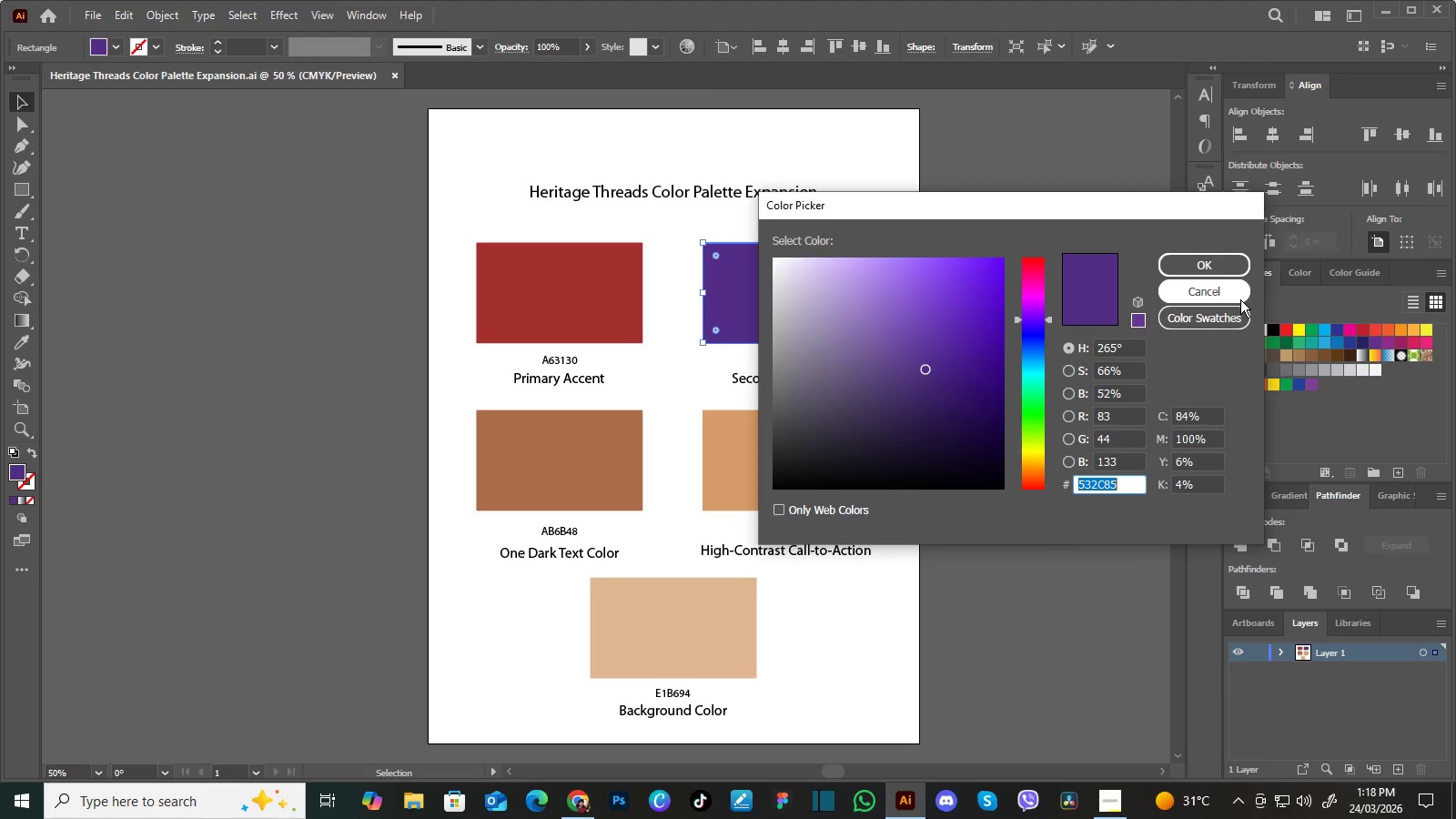 
wait(10.75)
 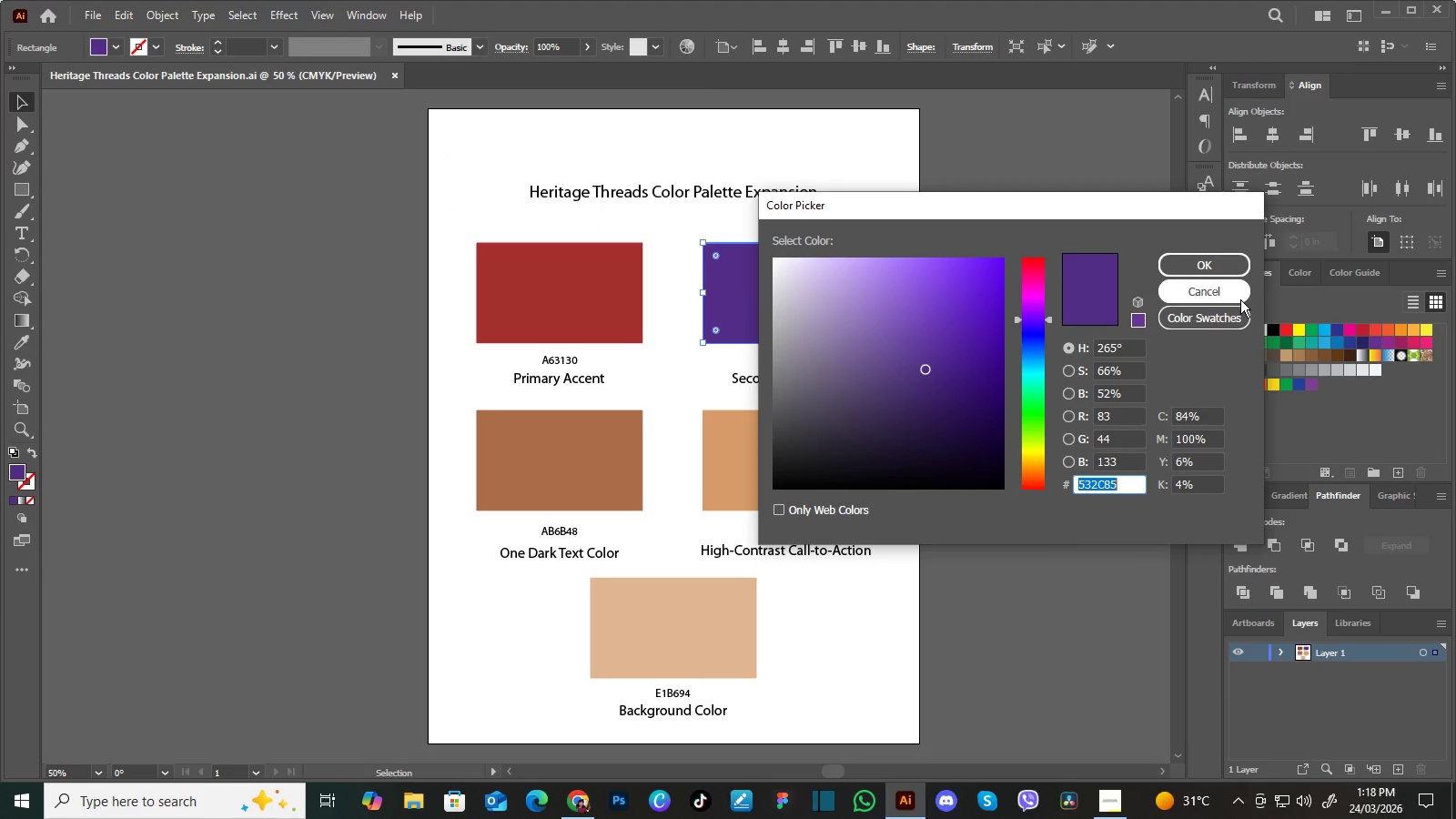 
left_click([1216, 313])
 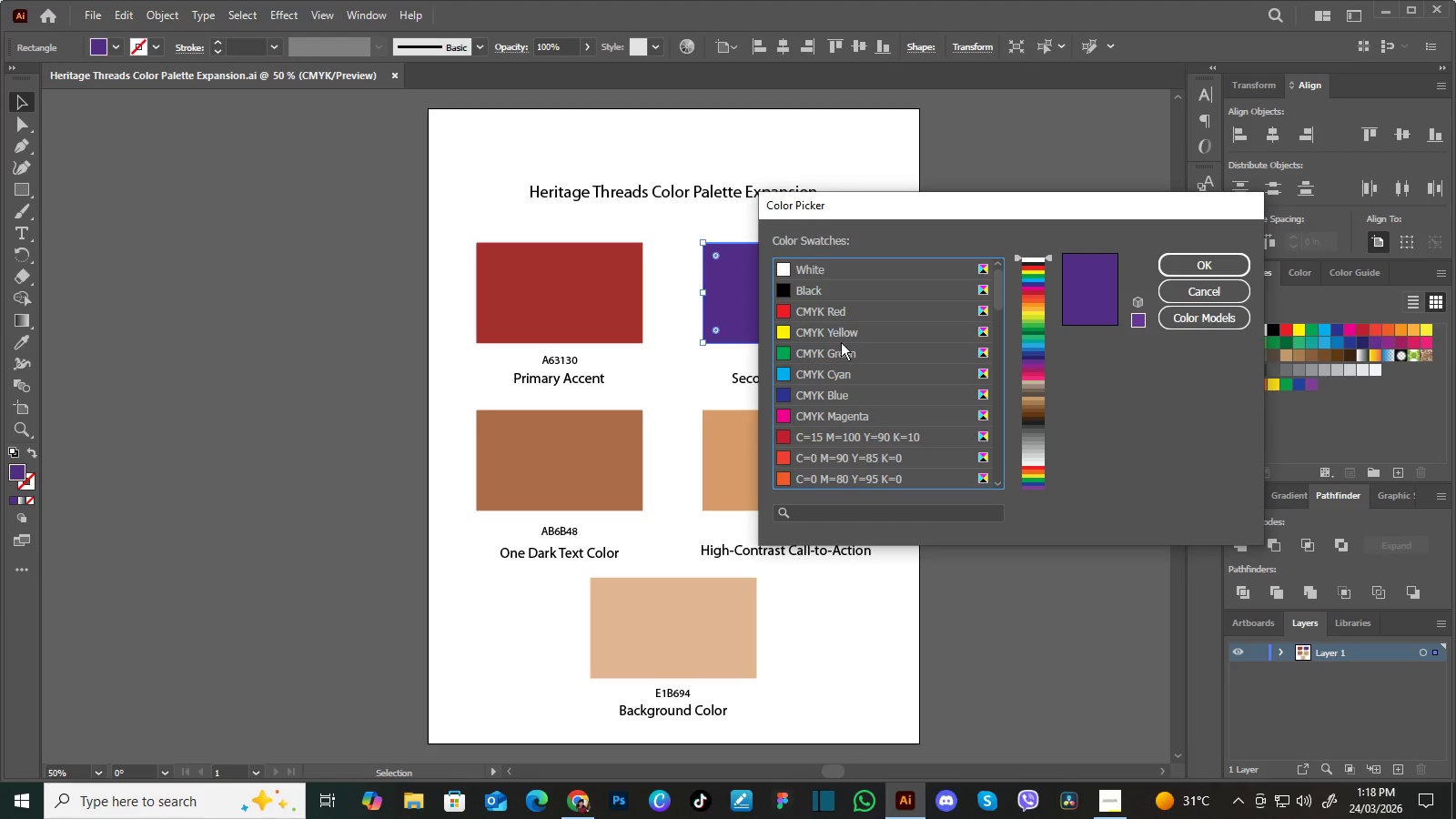 
wait(5.39)
 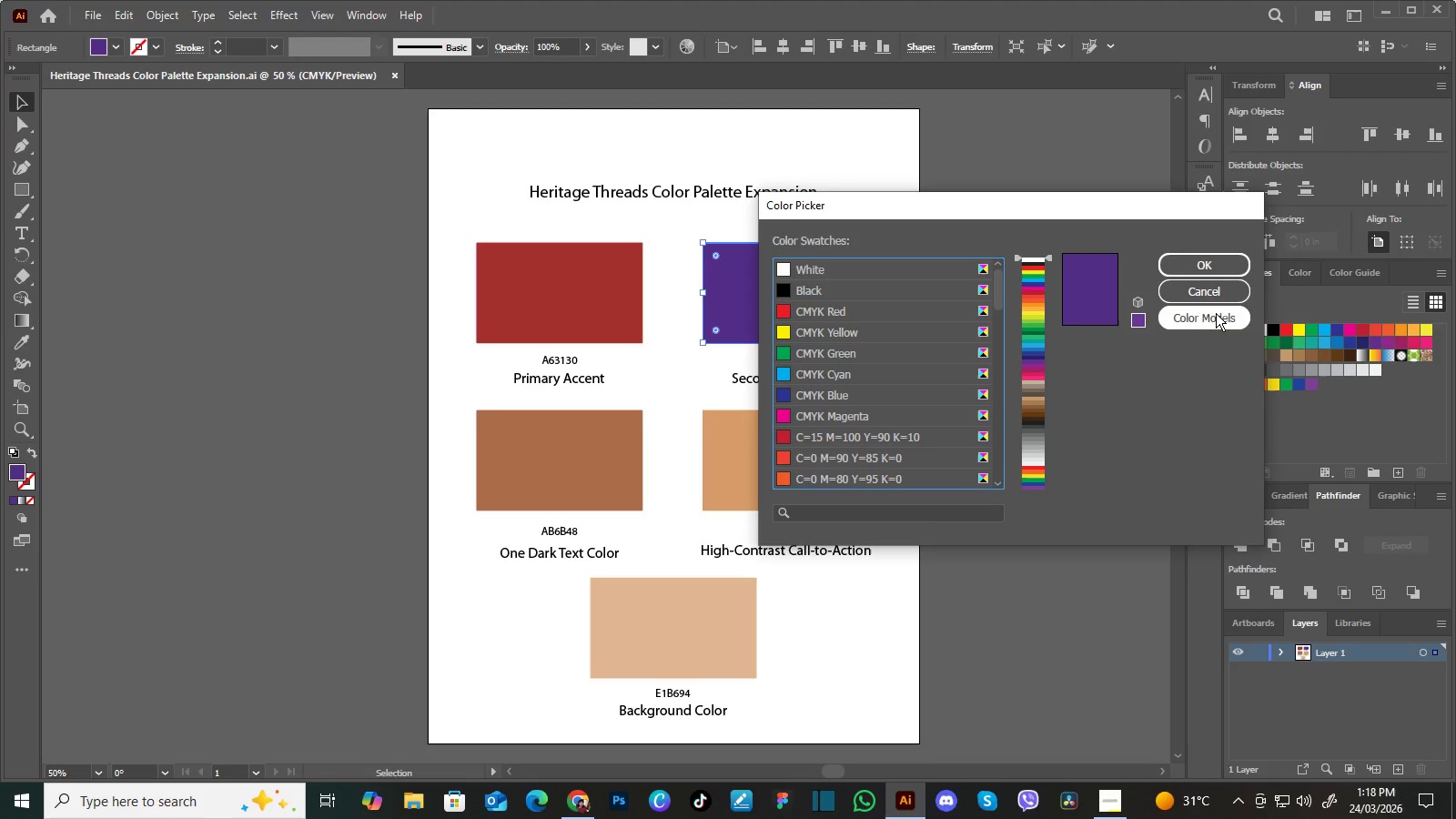 
left_click([841, 481])
 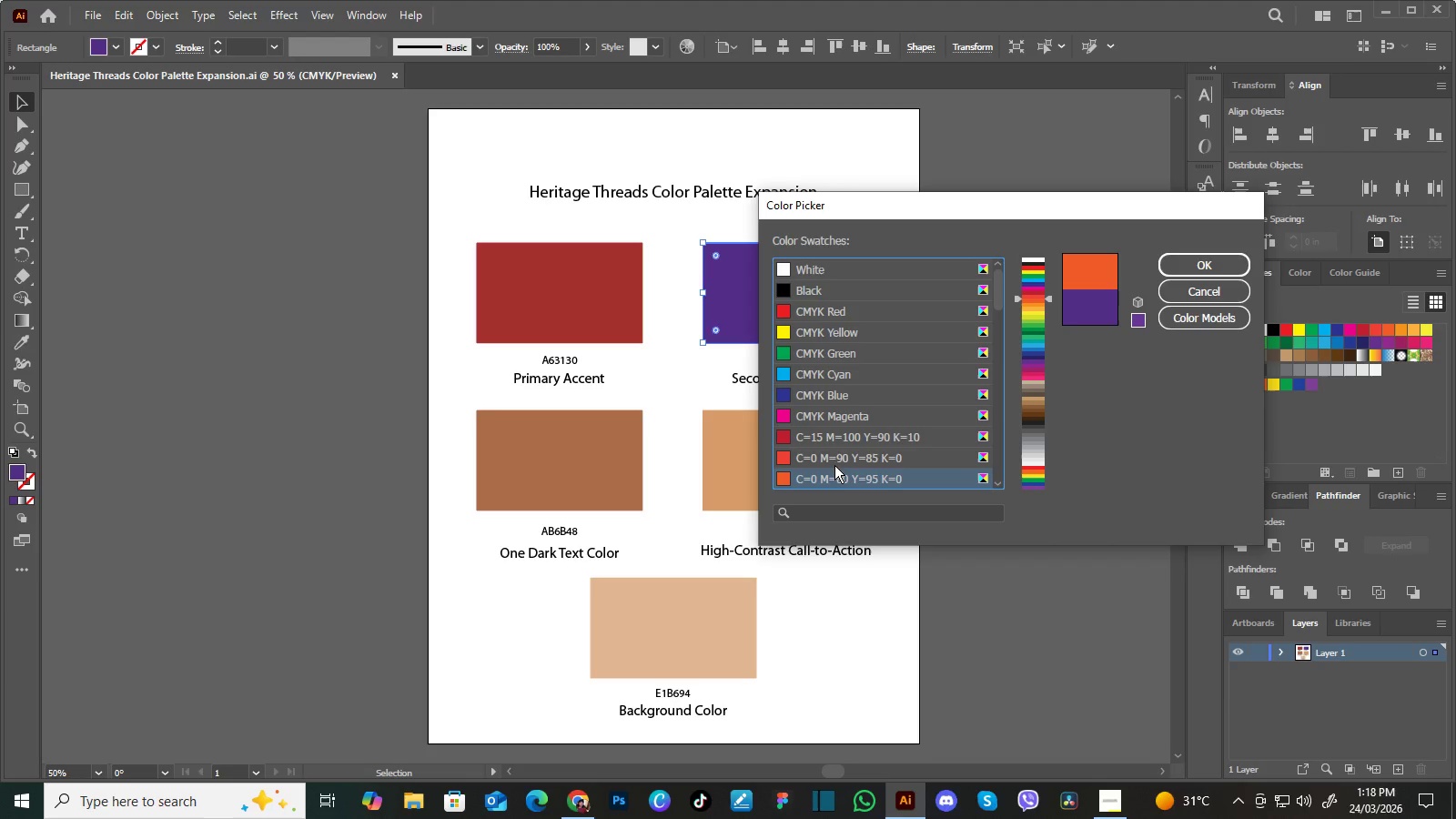 
left_click([834, 459])
 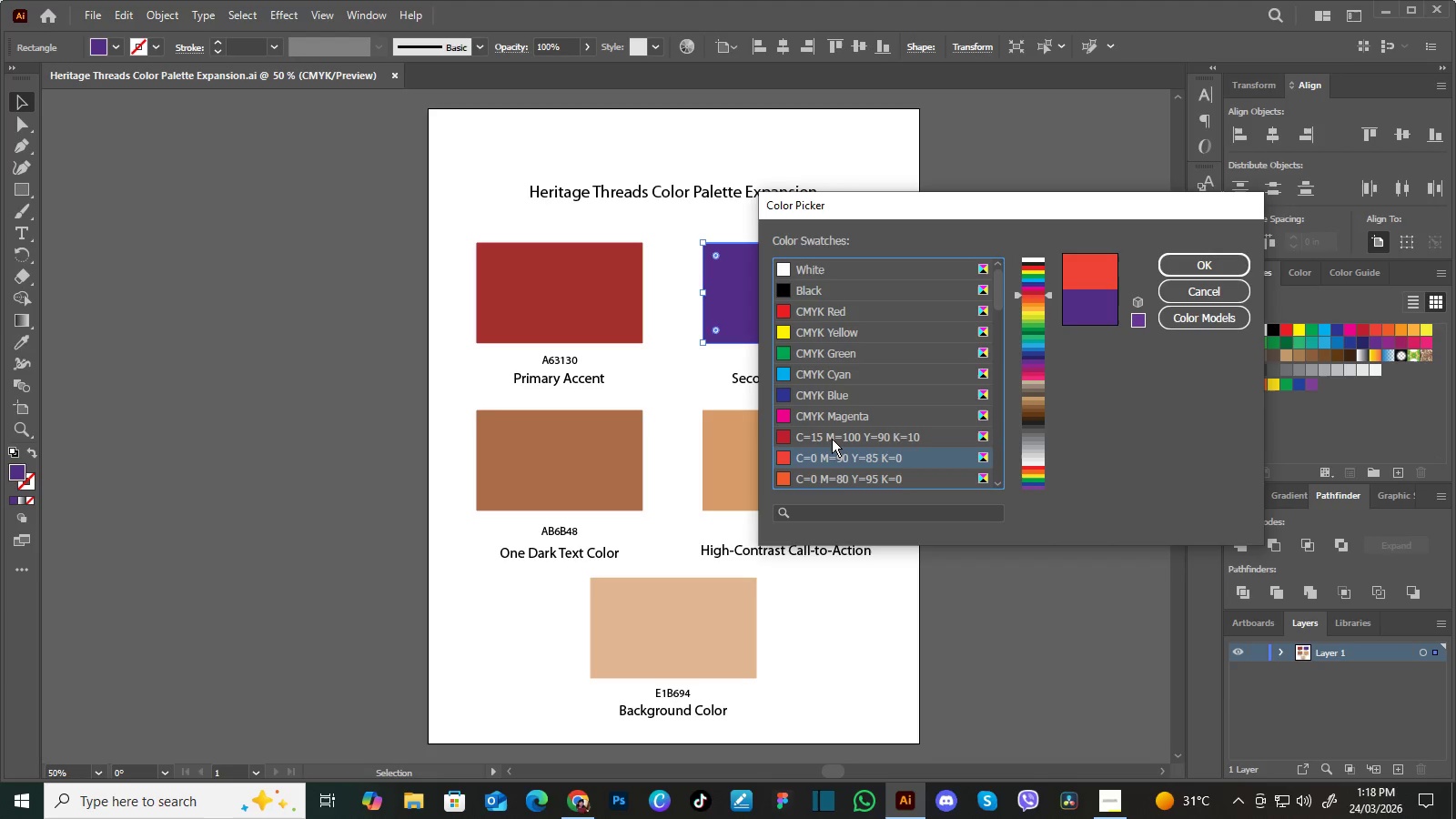 
left_click([831, 439])
 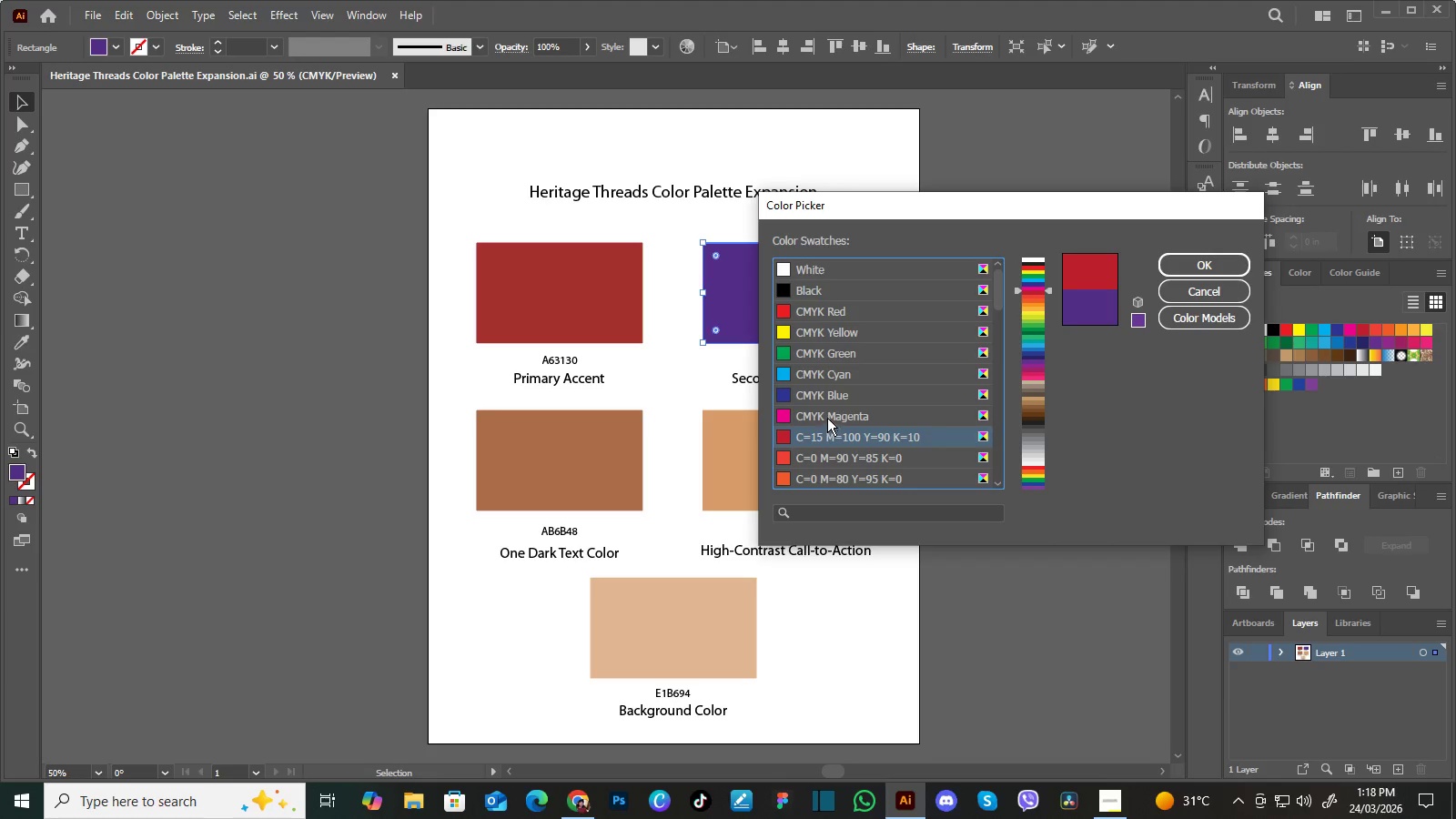 
left_click([826, 415])
 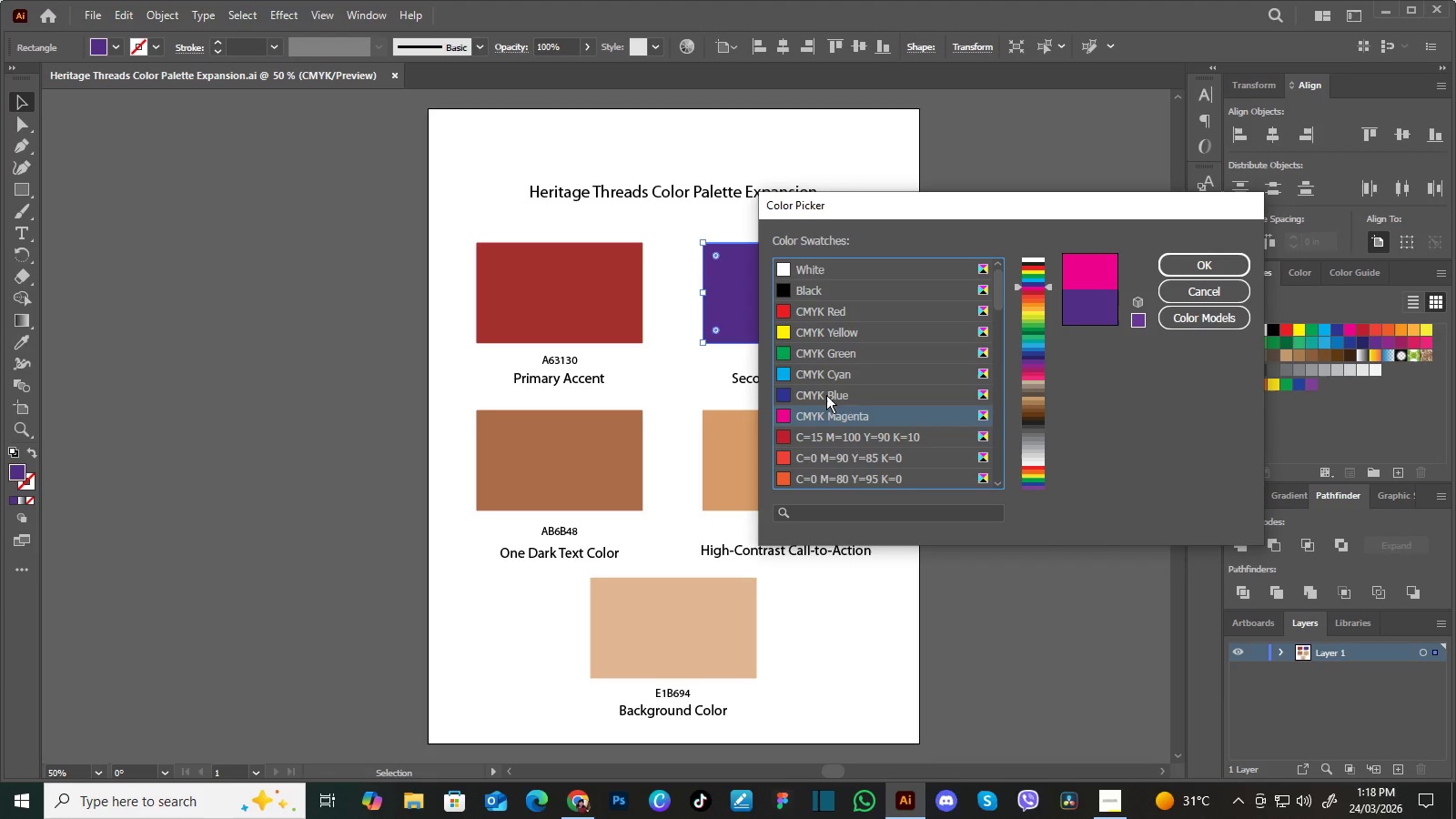 
left_click([826, 395])
 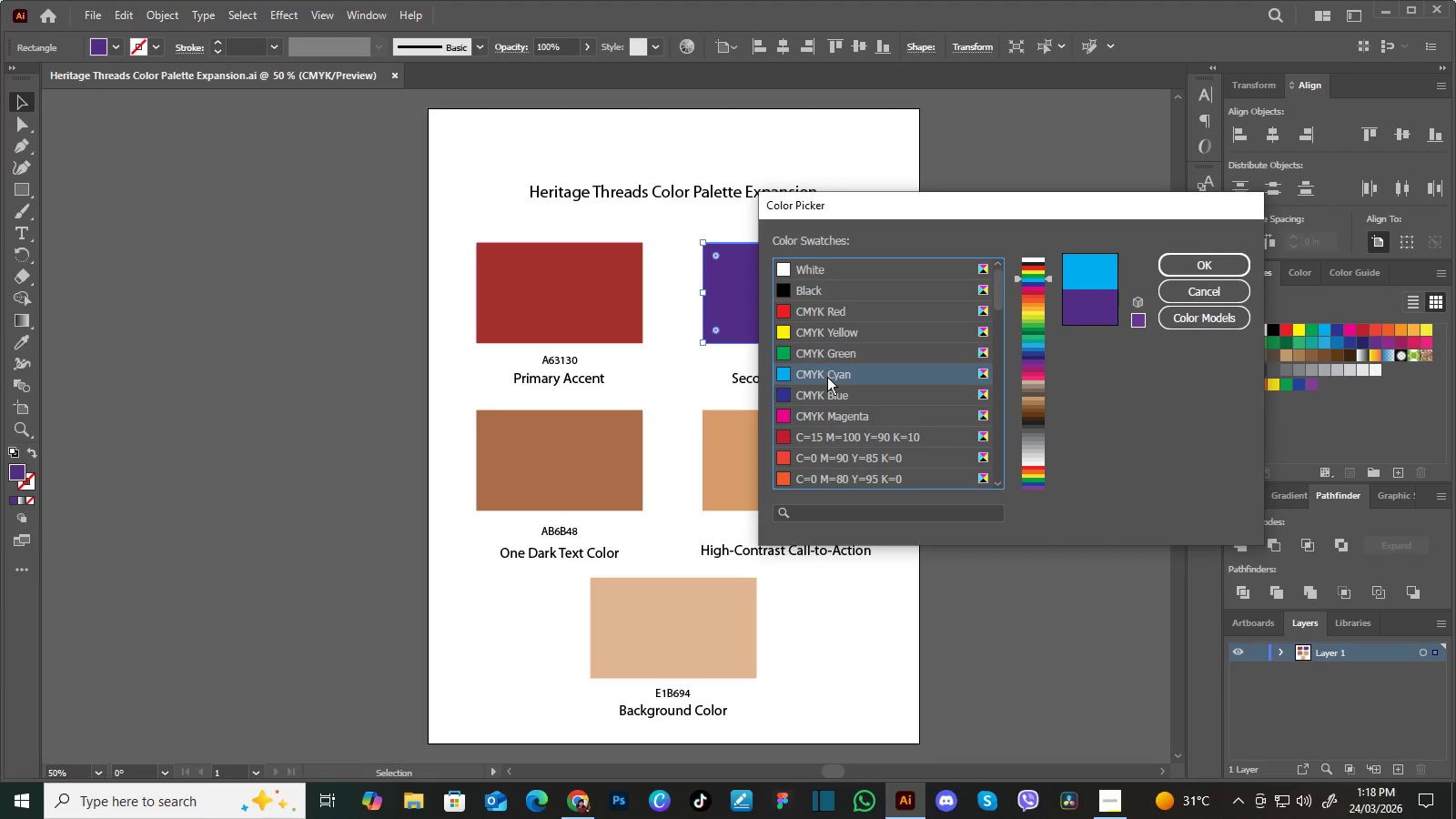 
double_click([826, 349])
 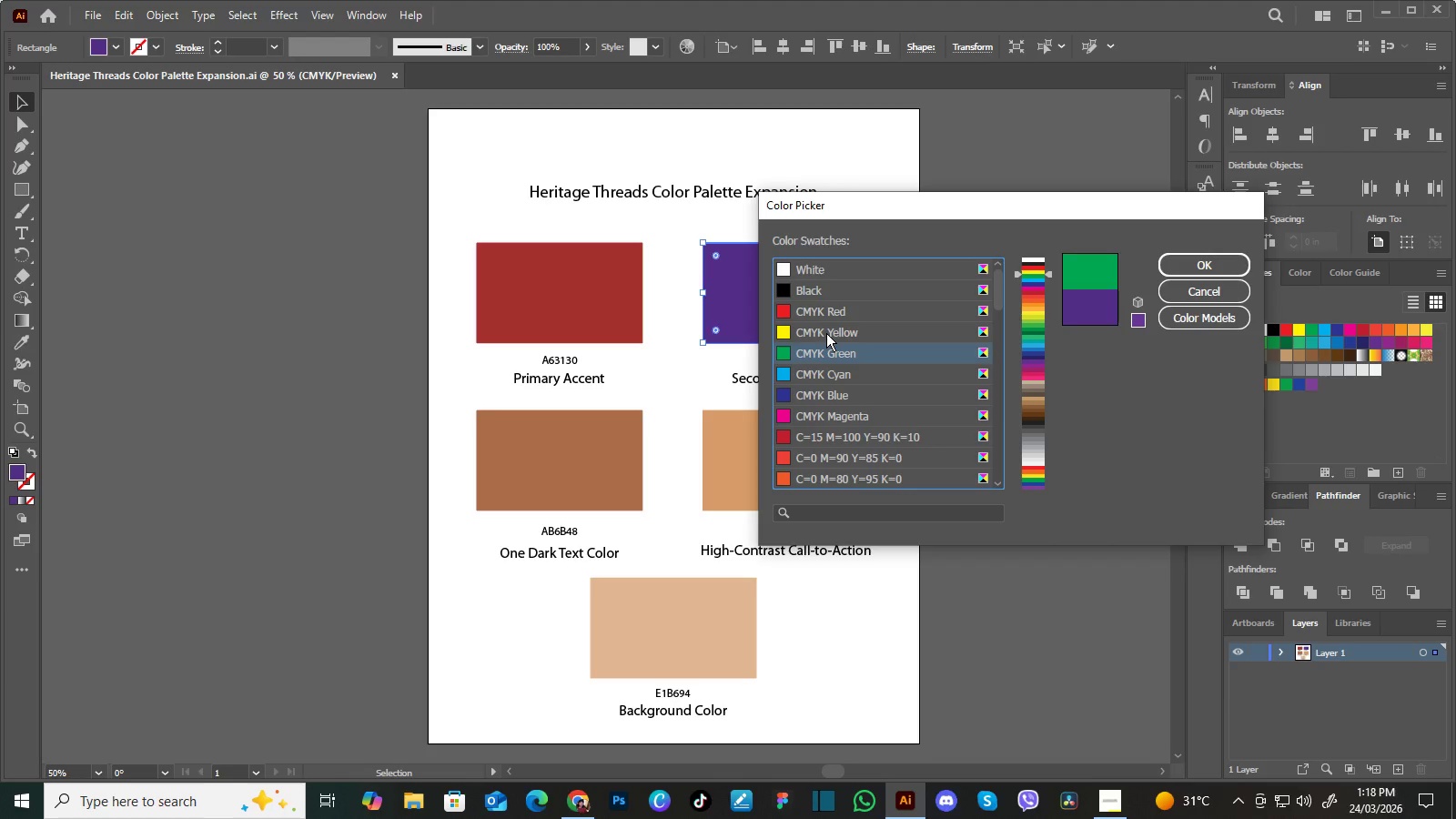 
left_click([826, 333])
 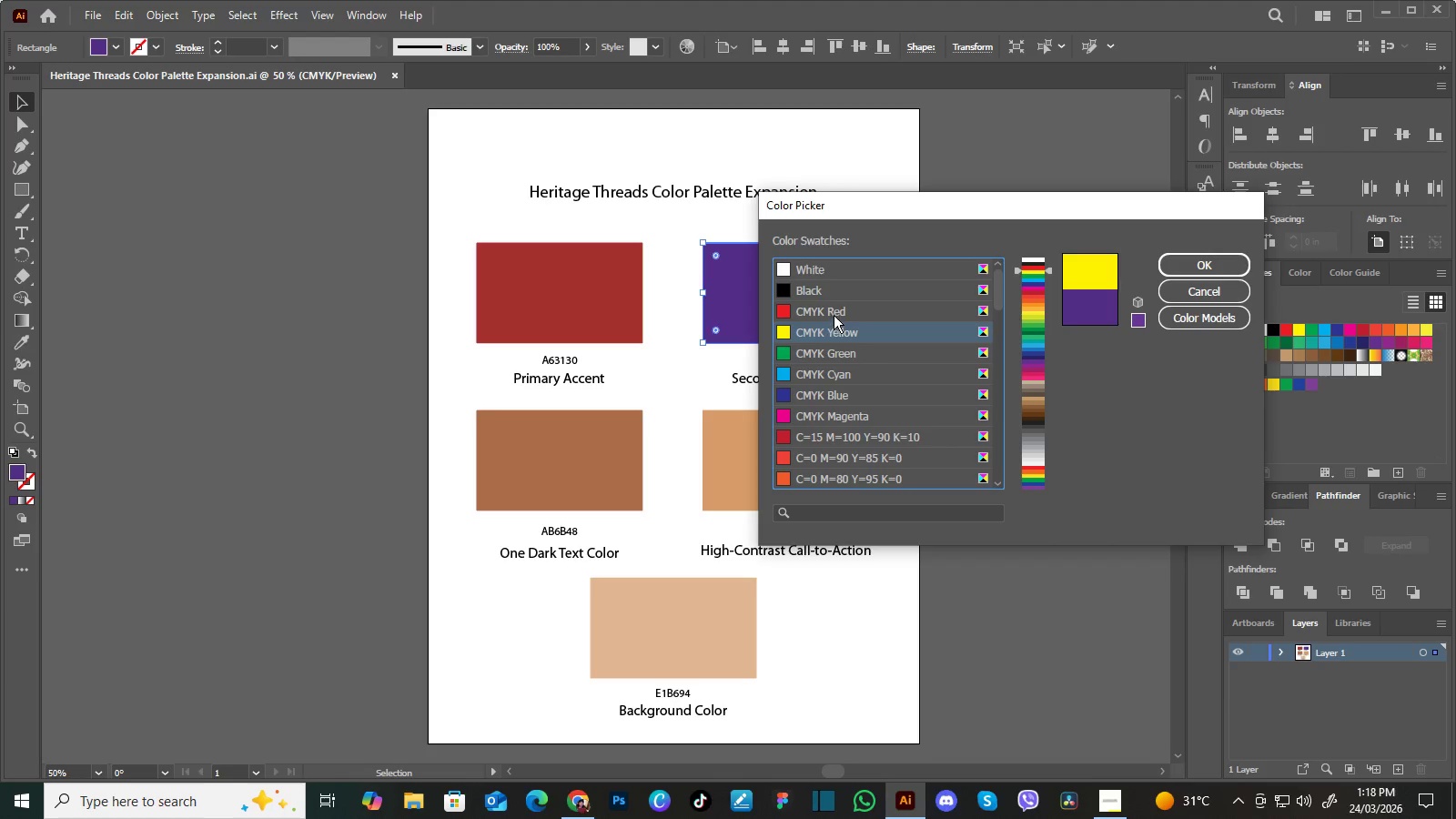 
left_click([834, 313])
 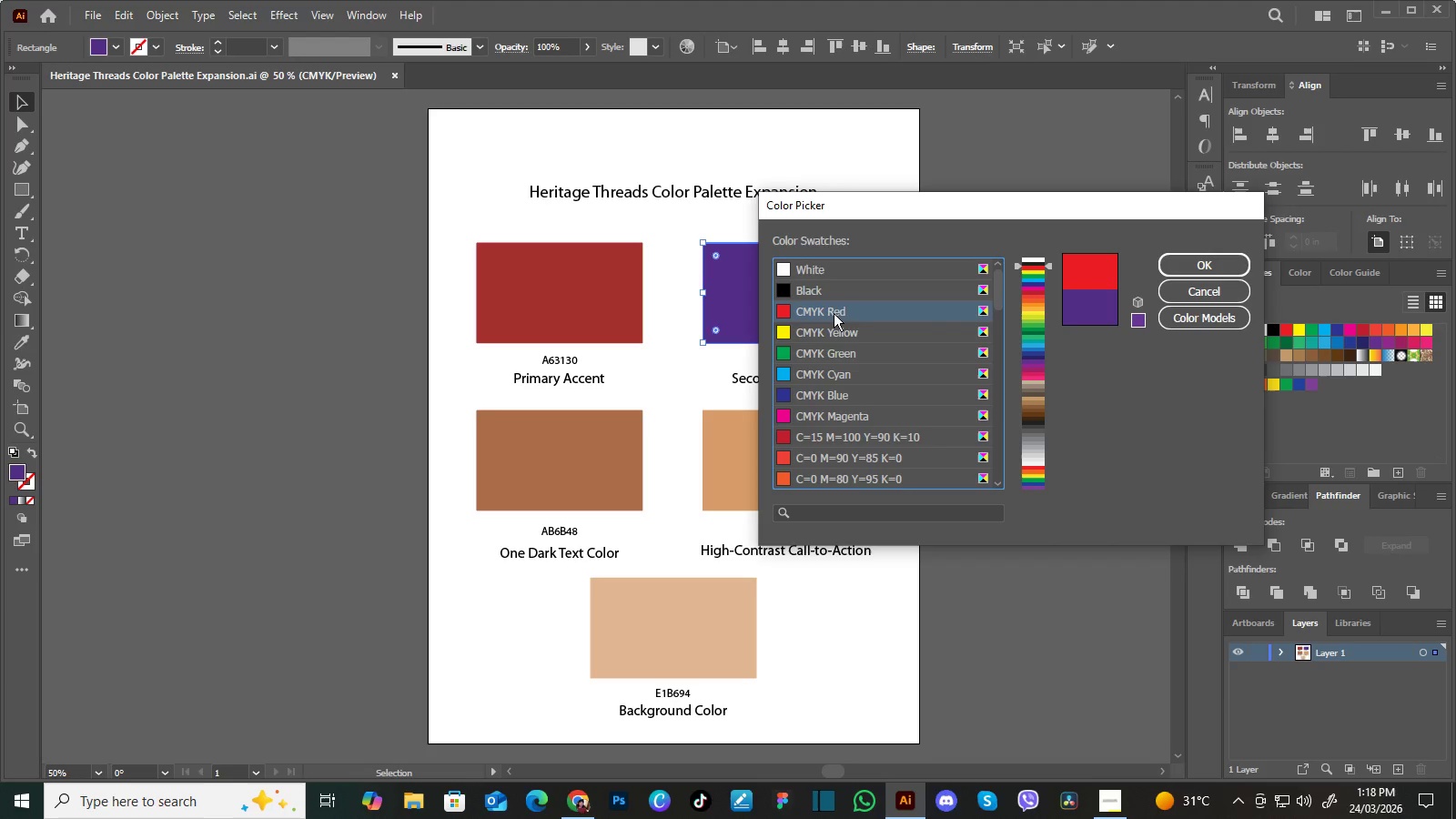 
left_click([1186, 293])
 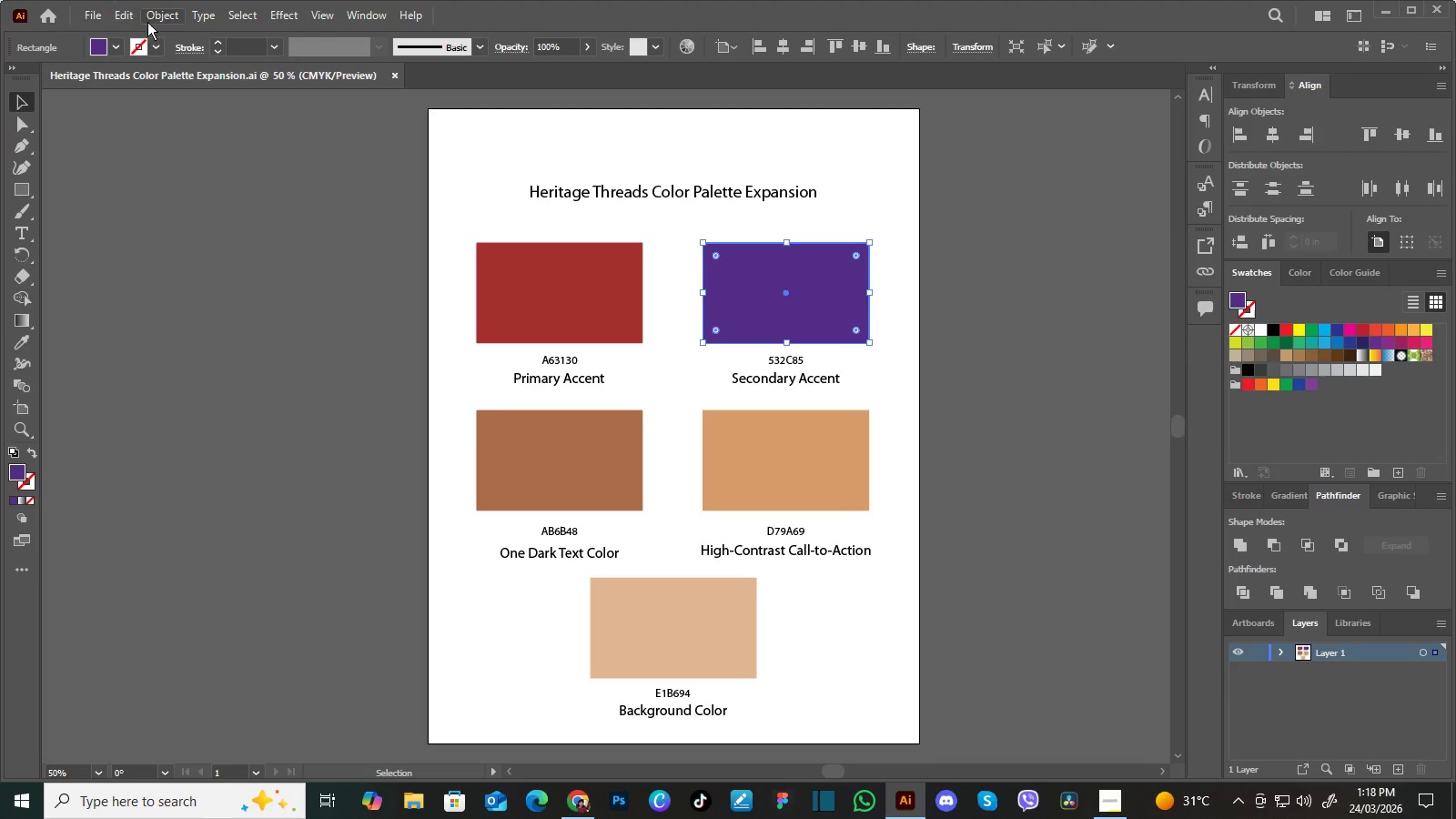 
left_click([90, 11])
 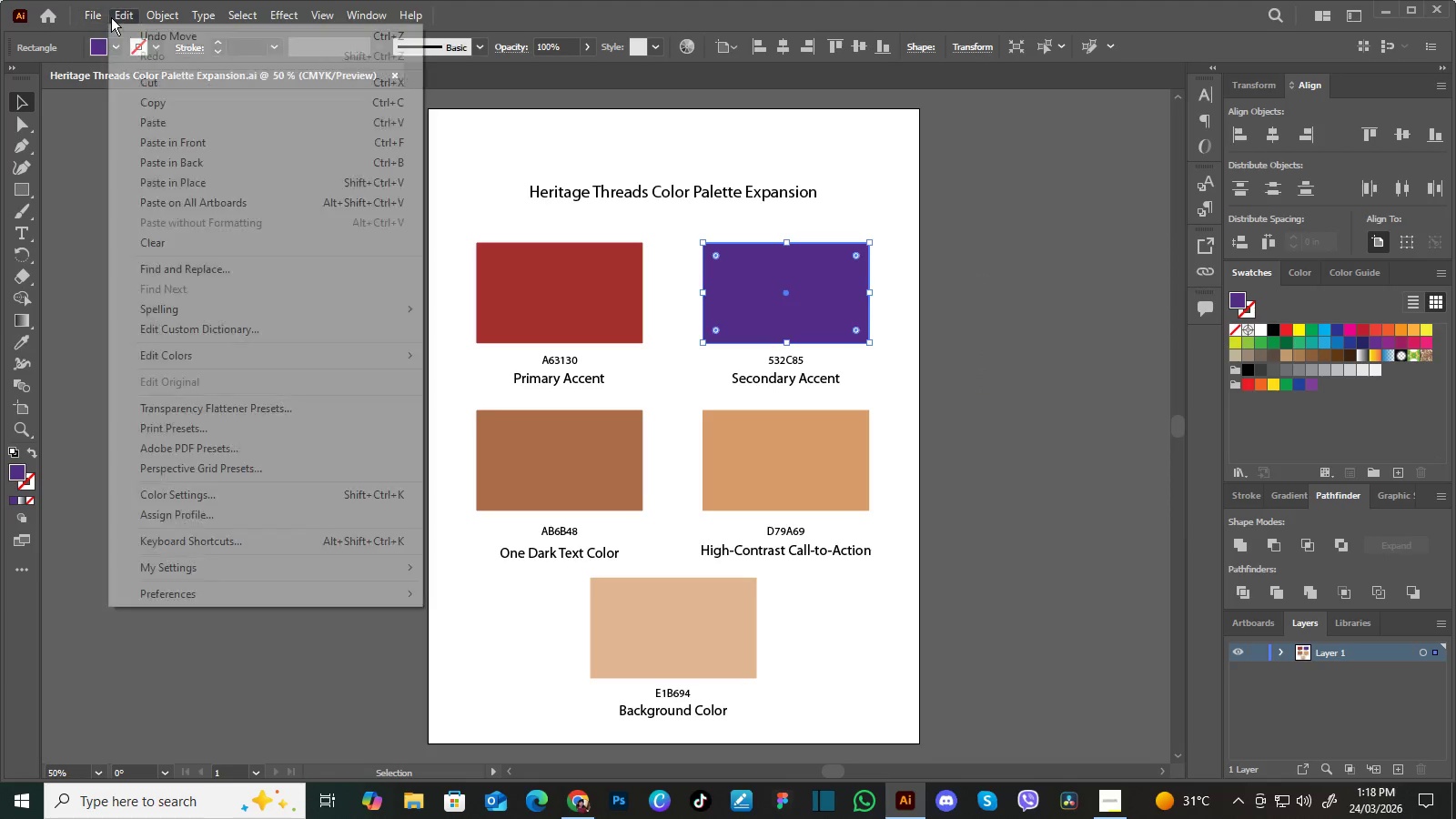 
wait(8.82)
 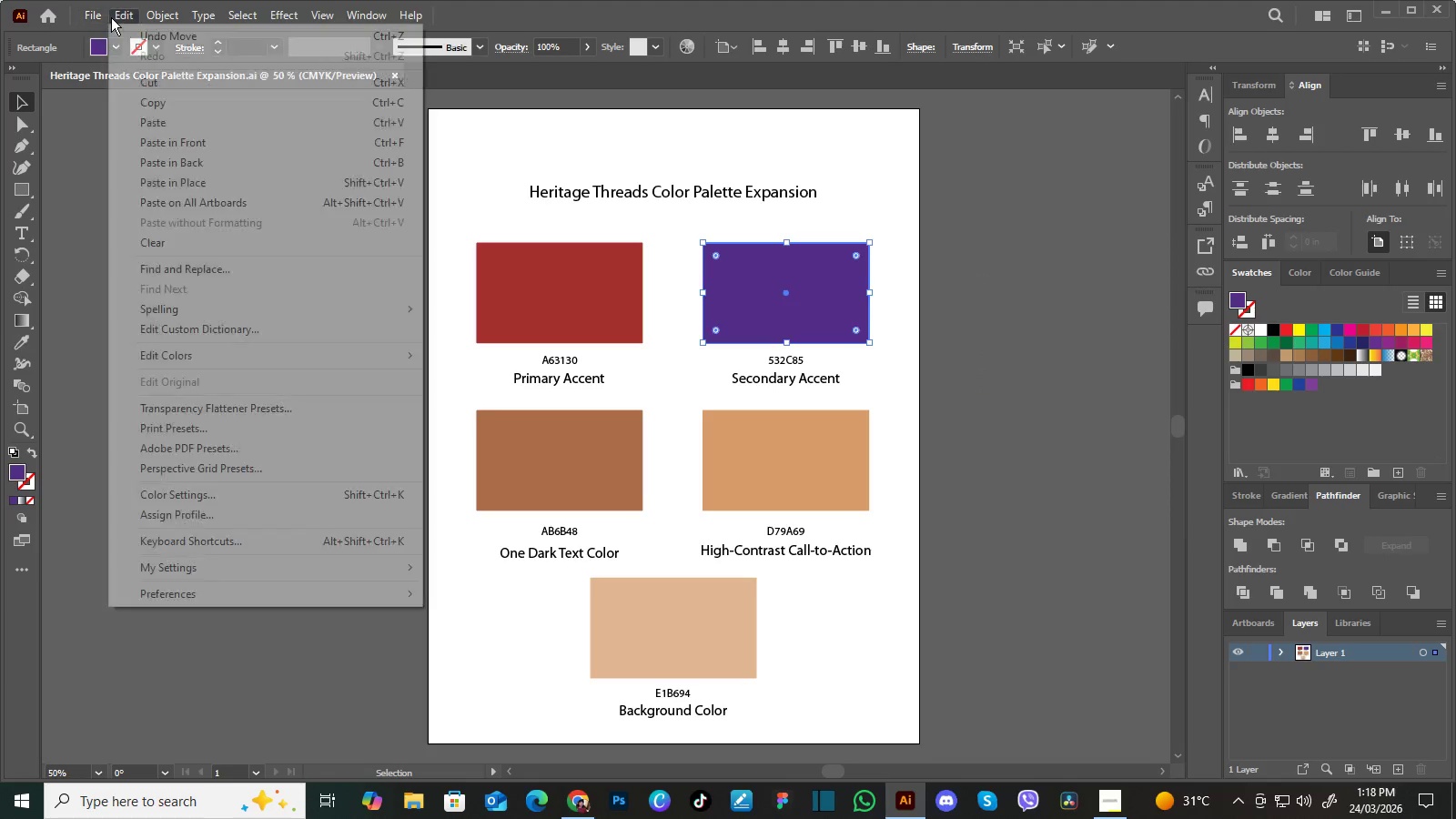 
mouse_move([98, 36])
 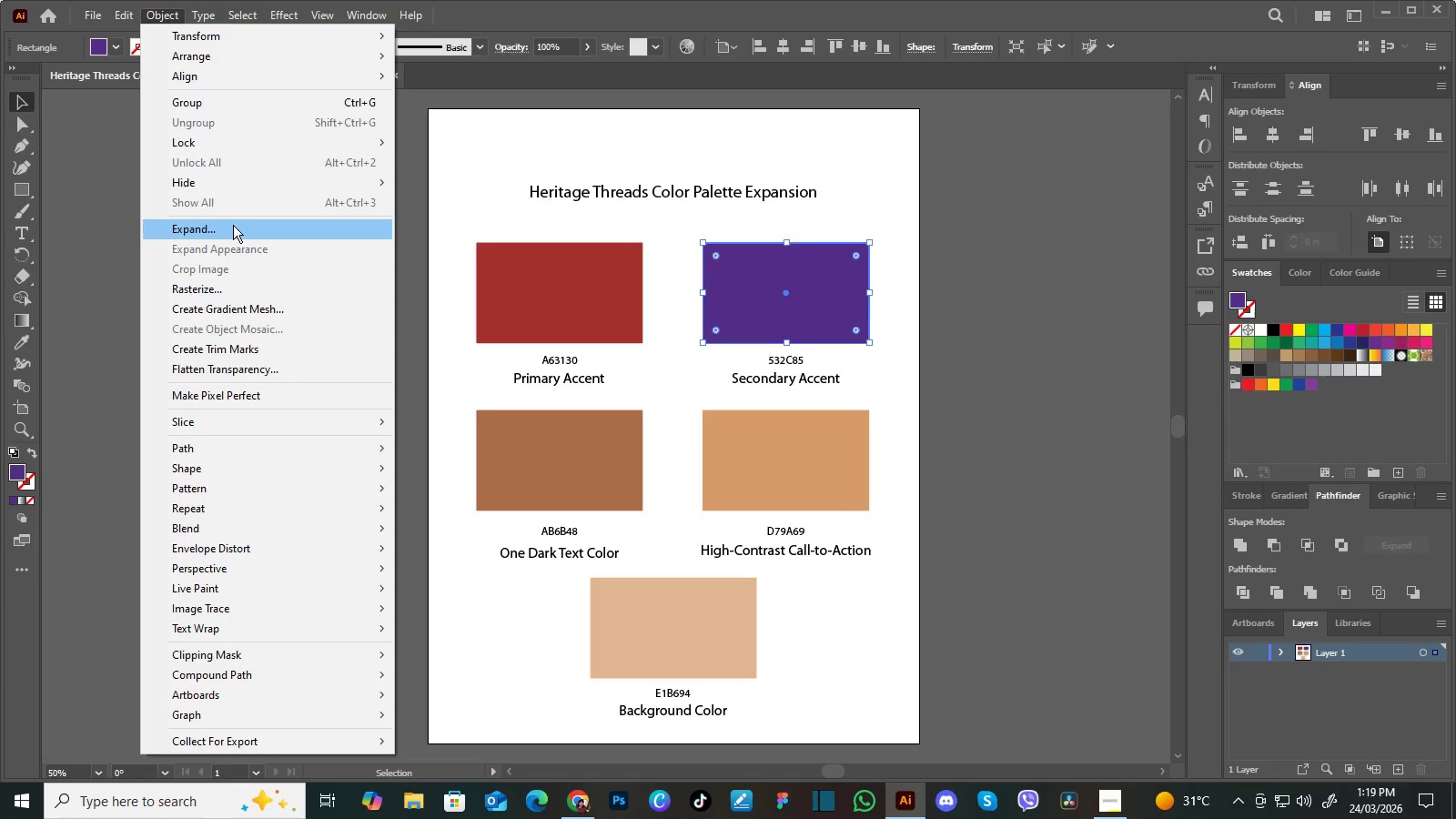 
wait(17.93)
 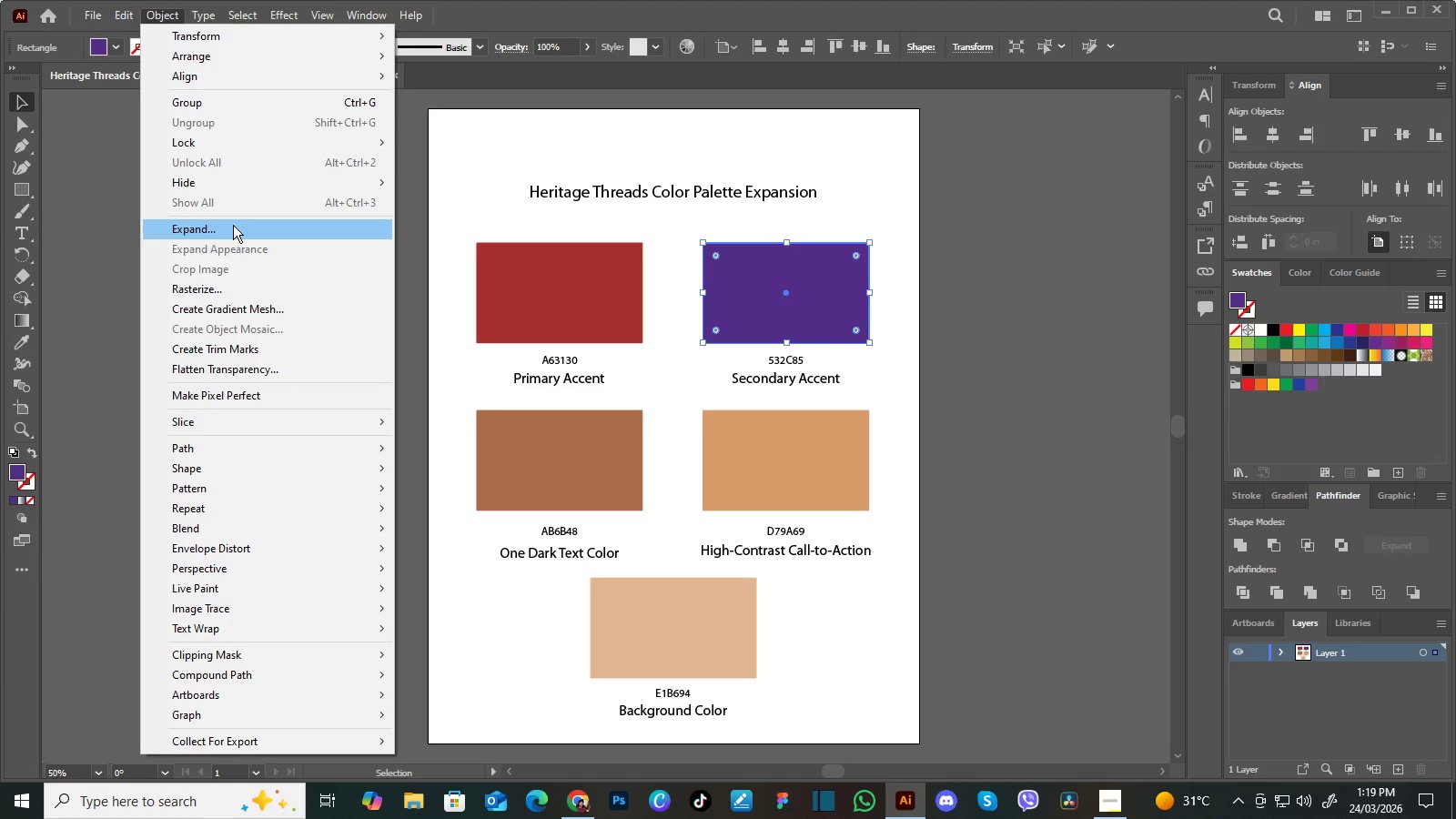 
left_click([105, 154])
 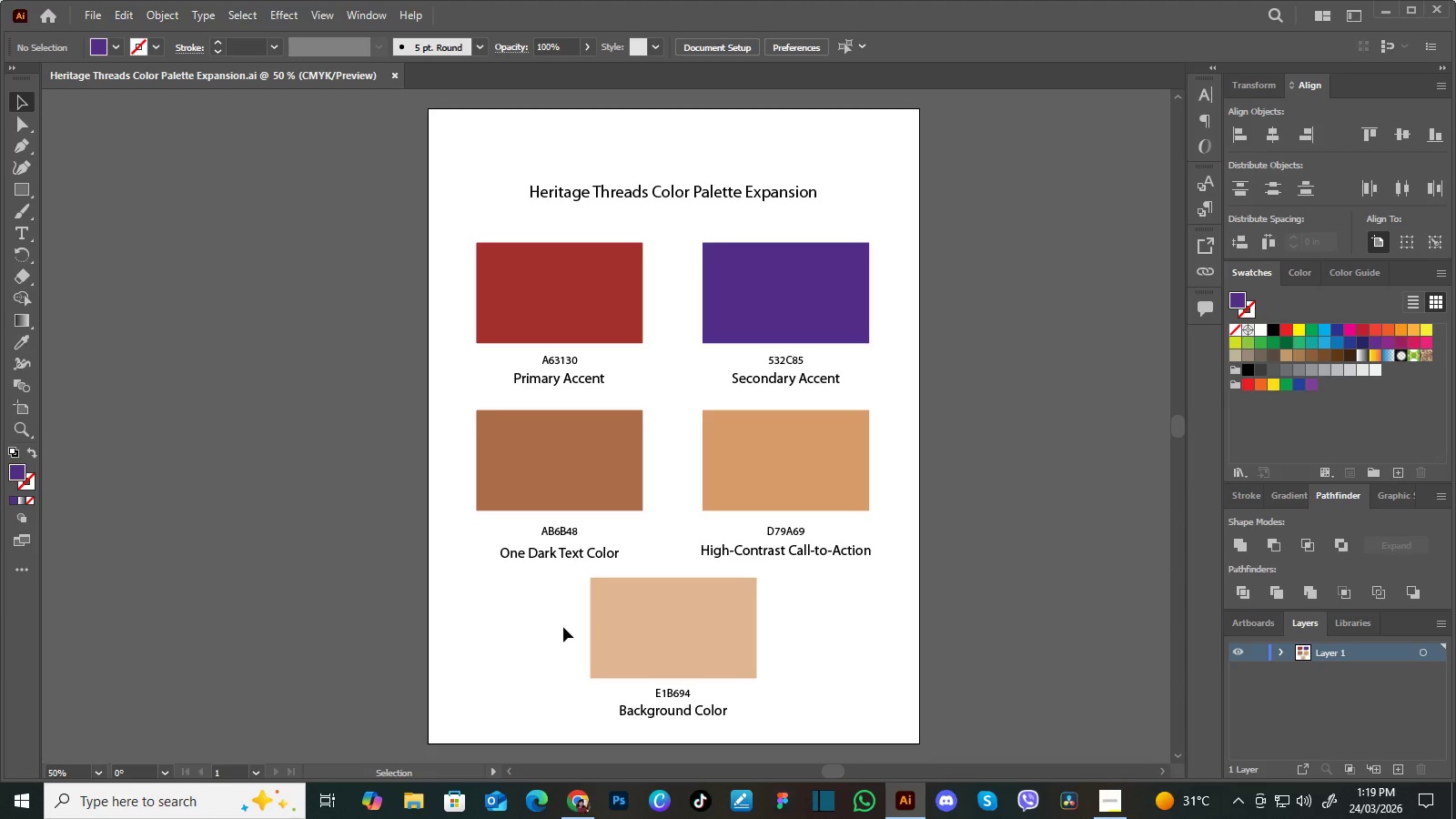 
wait(10.14)
 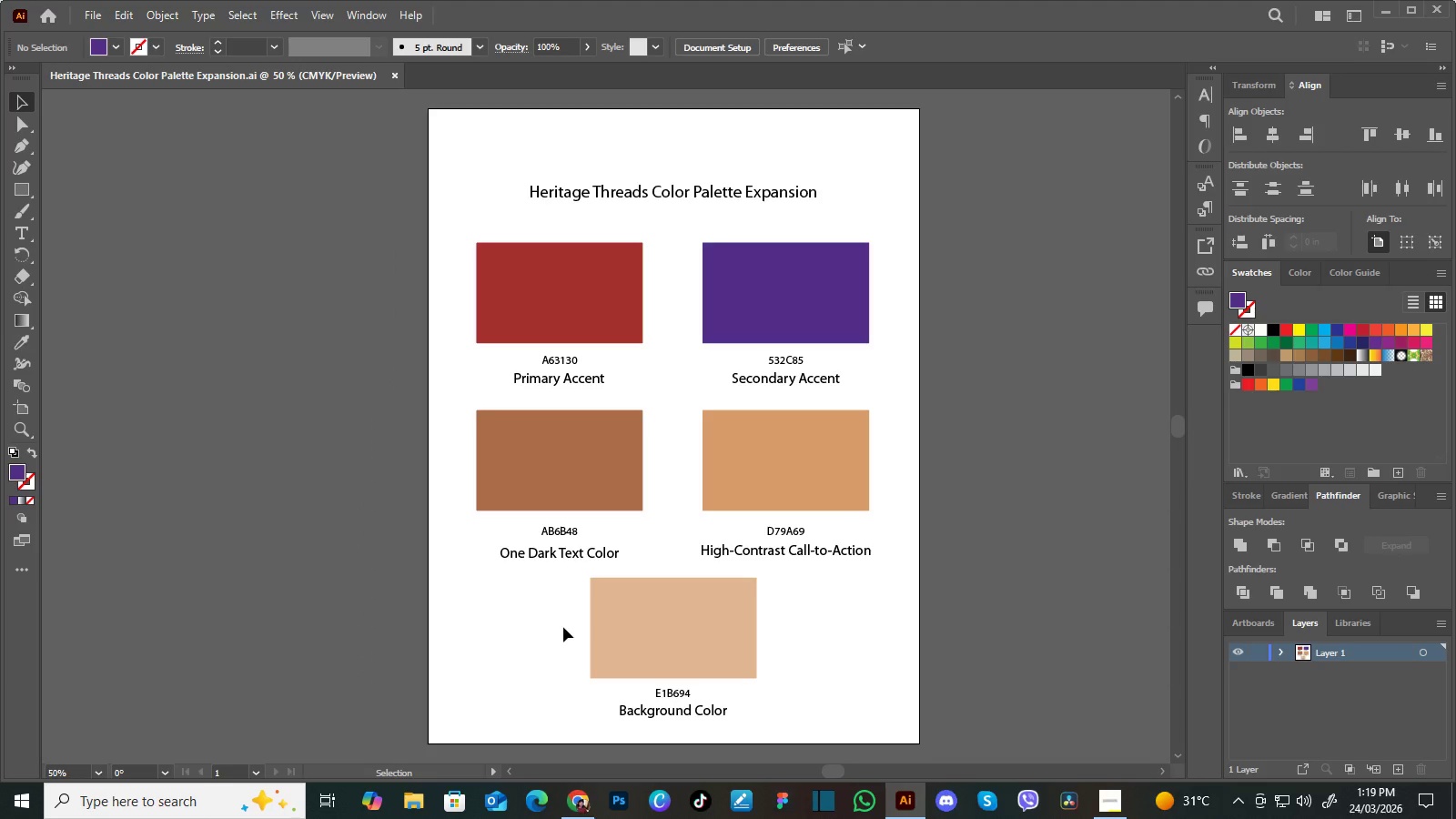 
left_click([588, 800])
 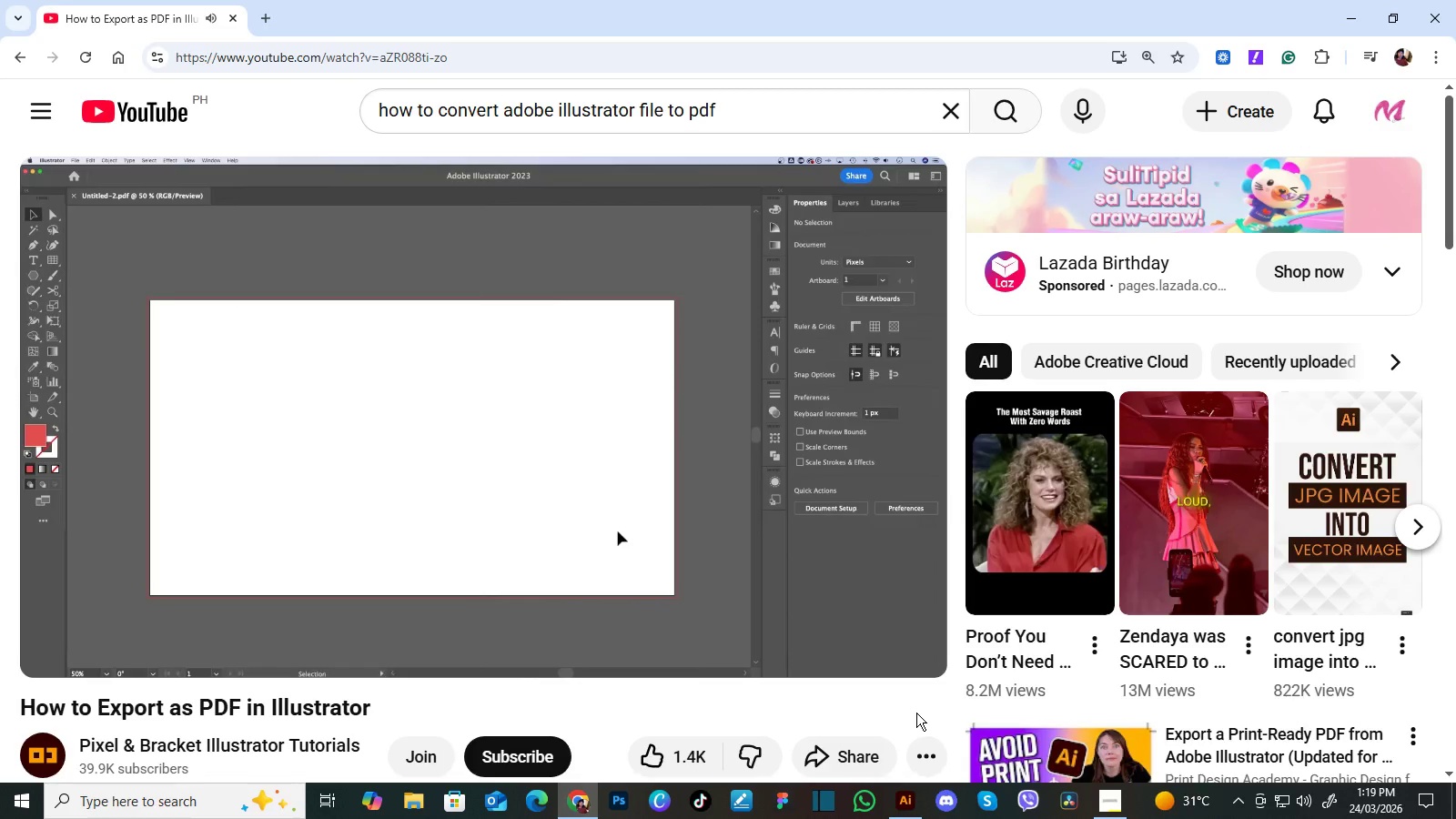 
wait(11.64)
 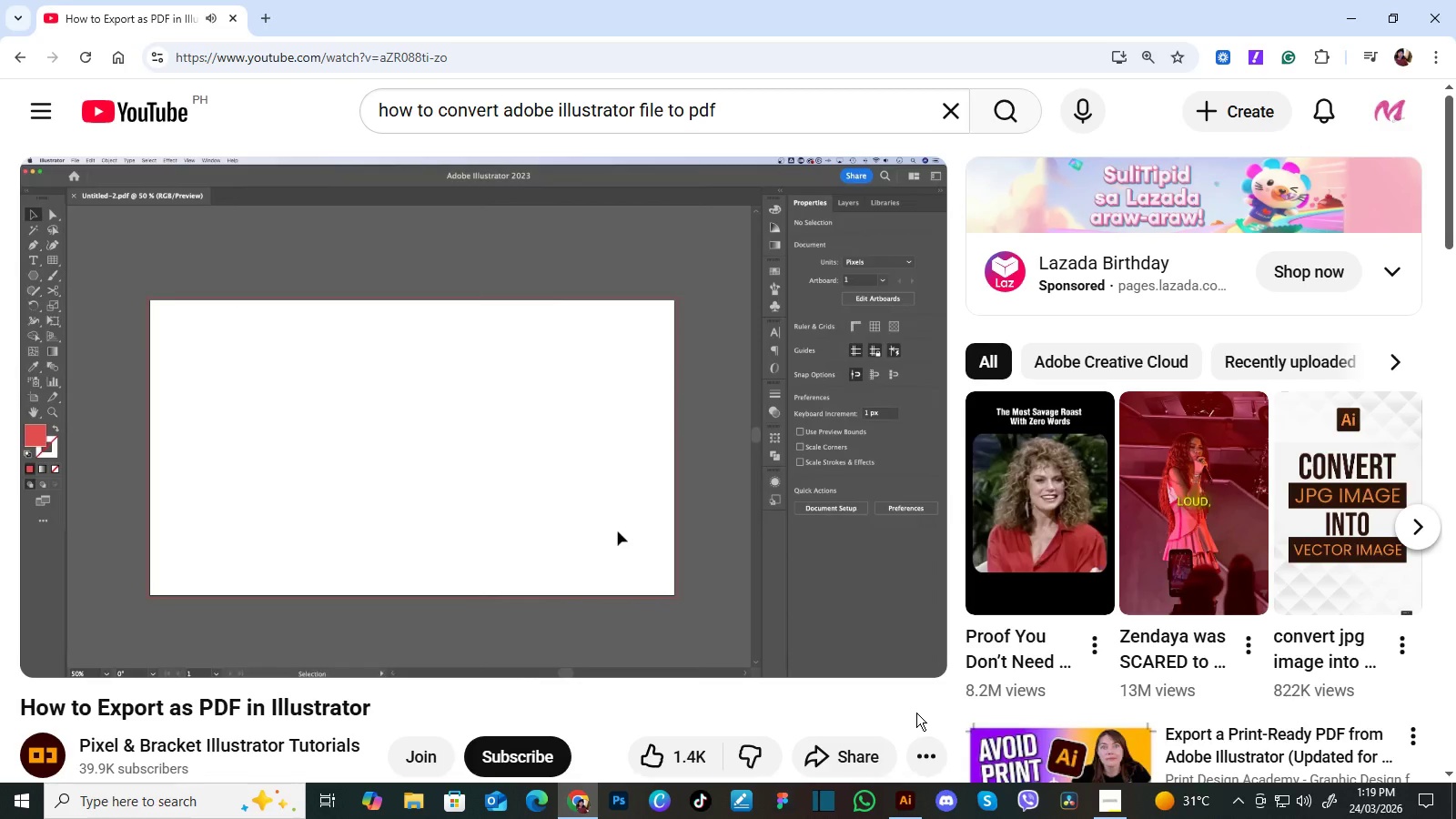 
mouse_move([1092, 789])
 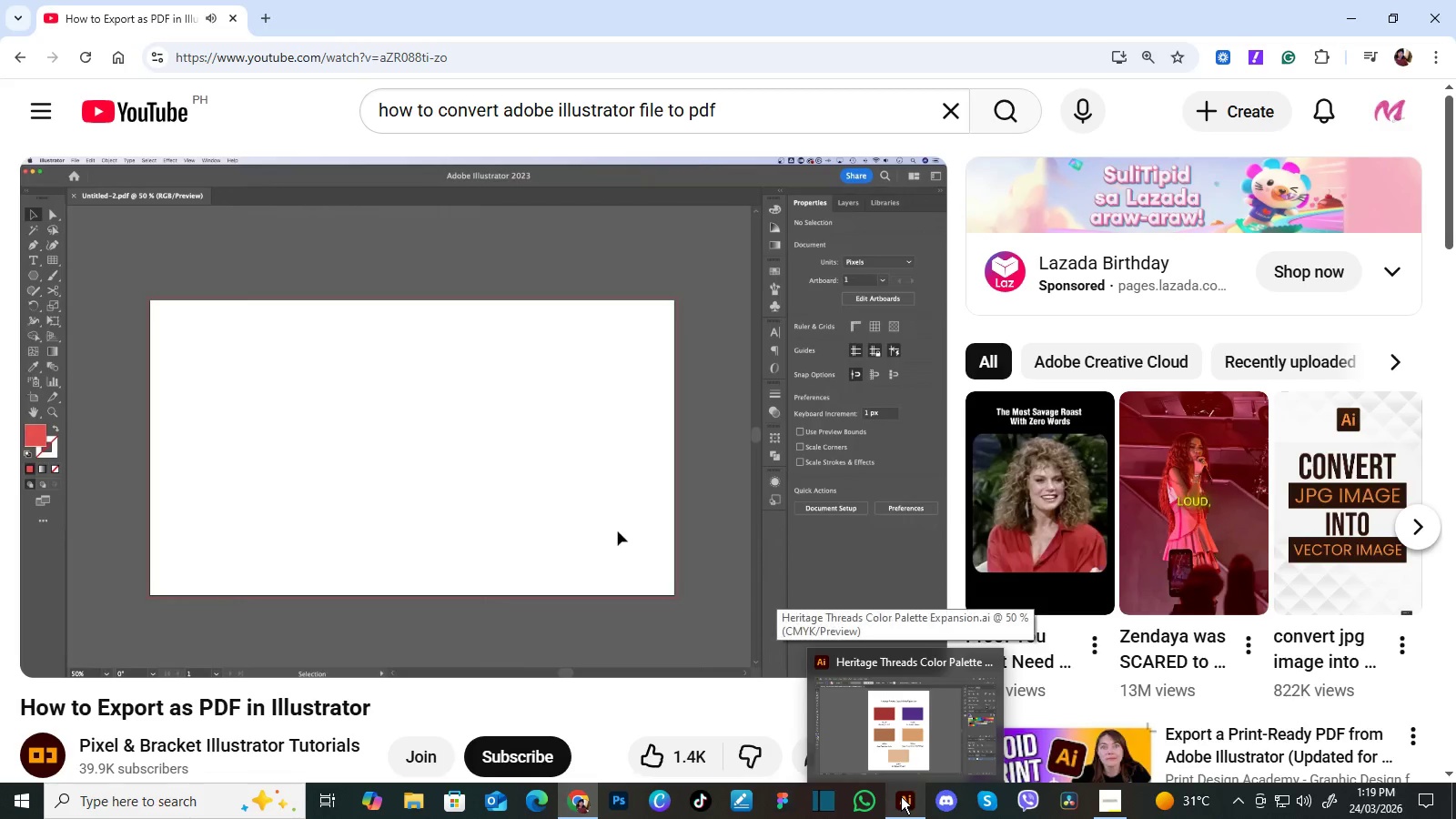 
left_click([901, 796])
 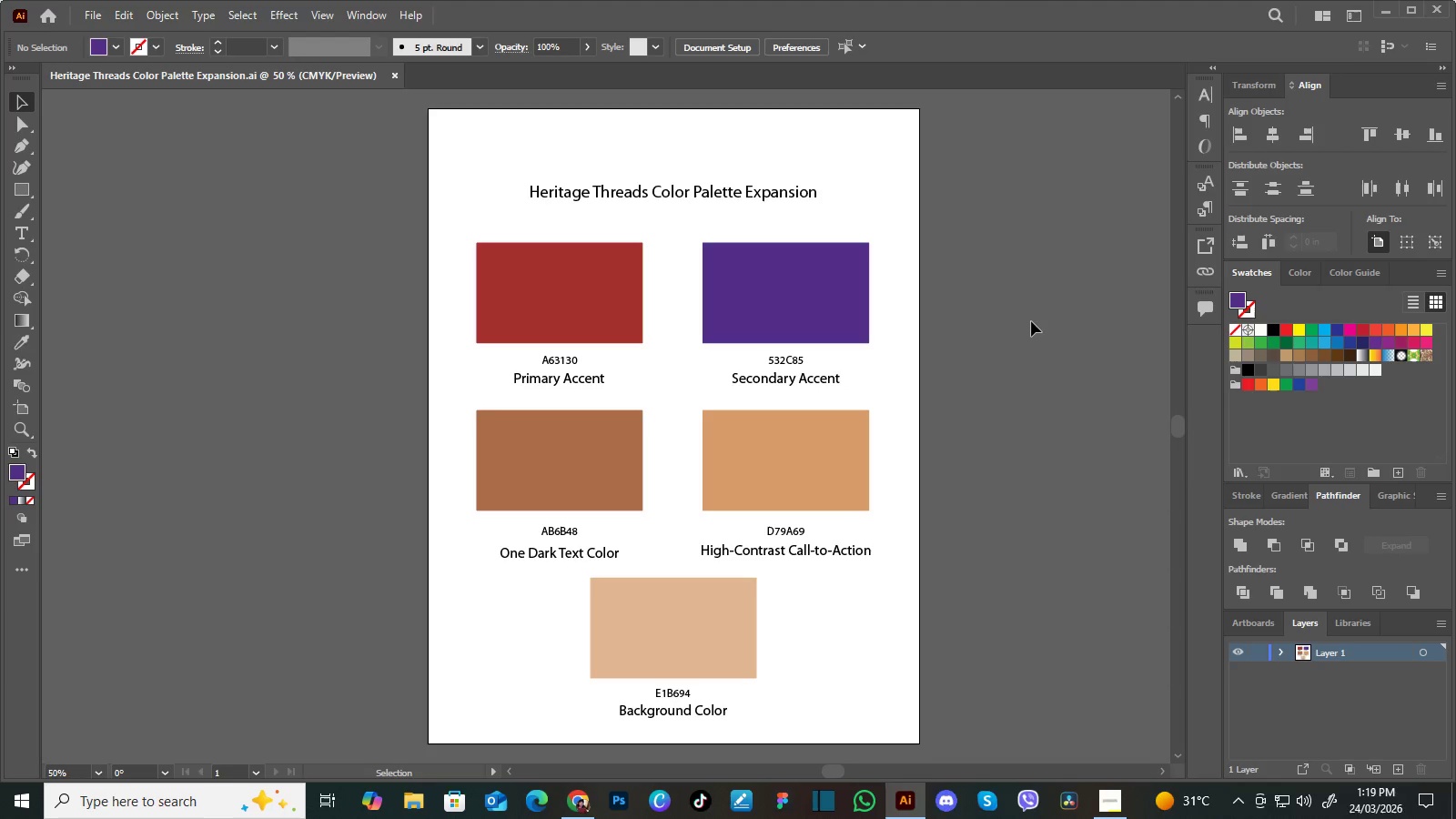 
wait(13.3)
 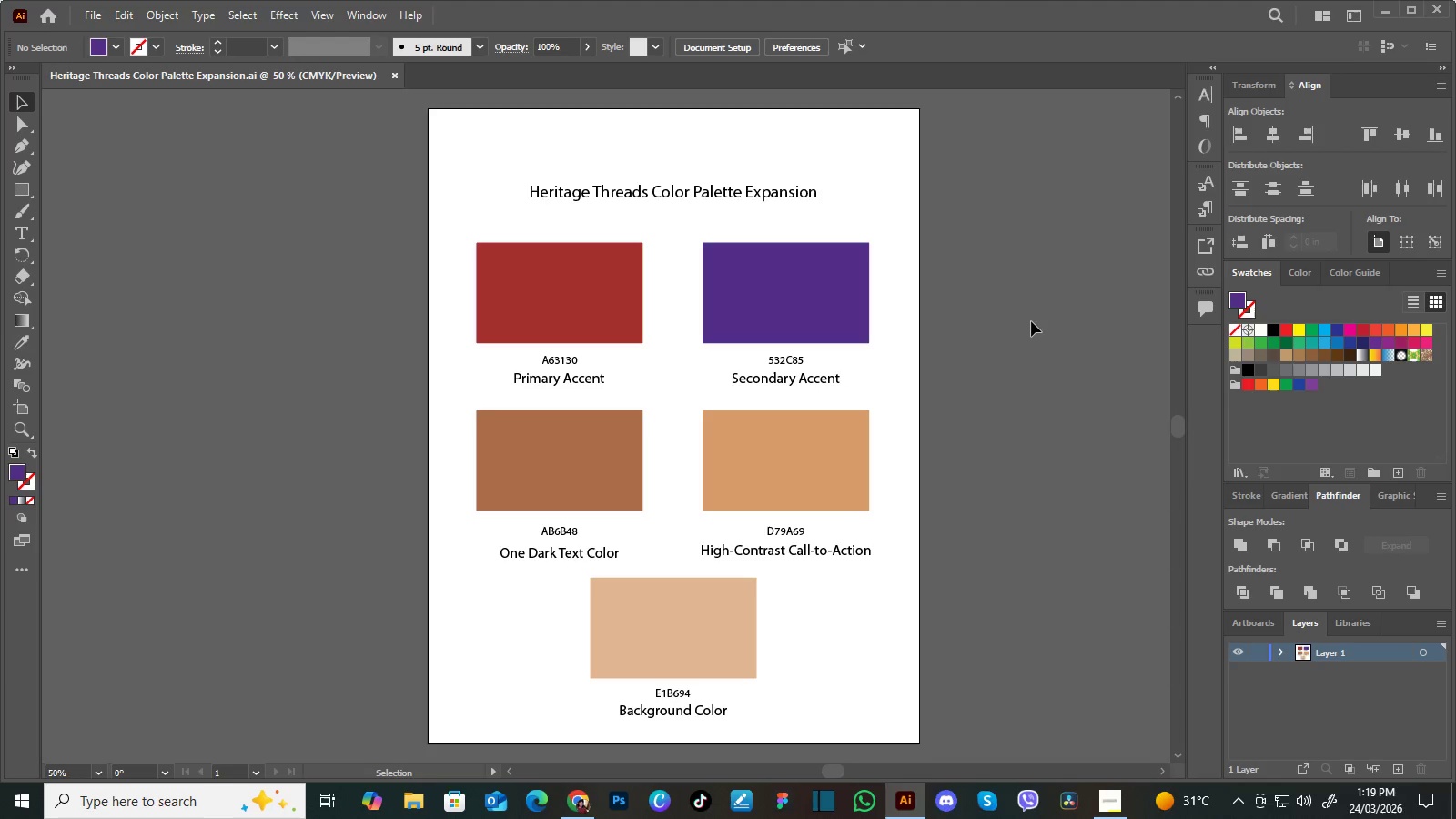 
scroll: coordinate [966, 447], scroll_direction: up, amount: 1.0
 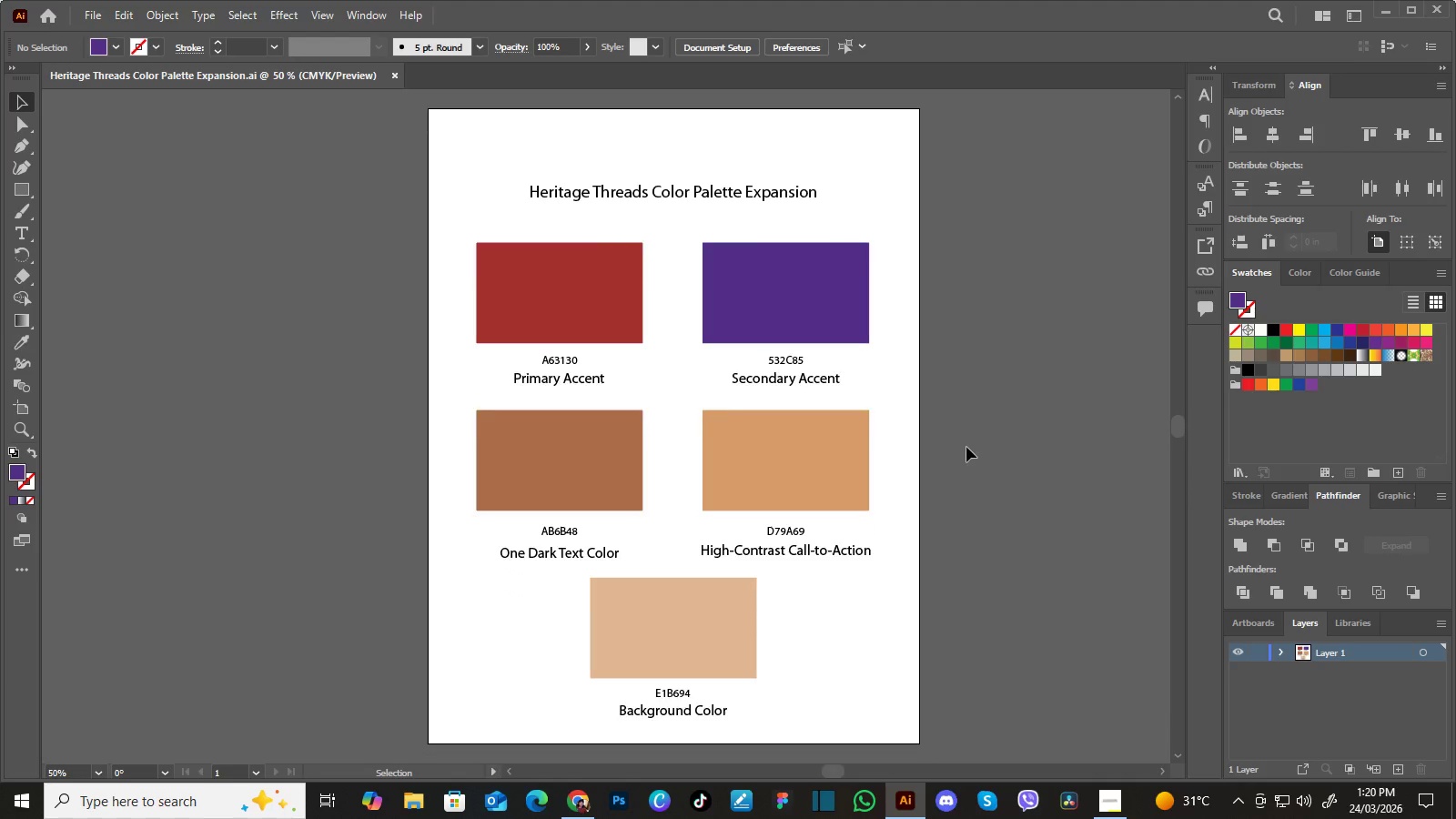 
scroll: coordinate [966, 447], scroll_direction: down, amount: 1.0
 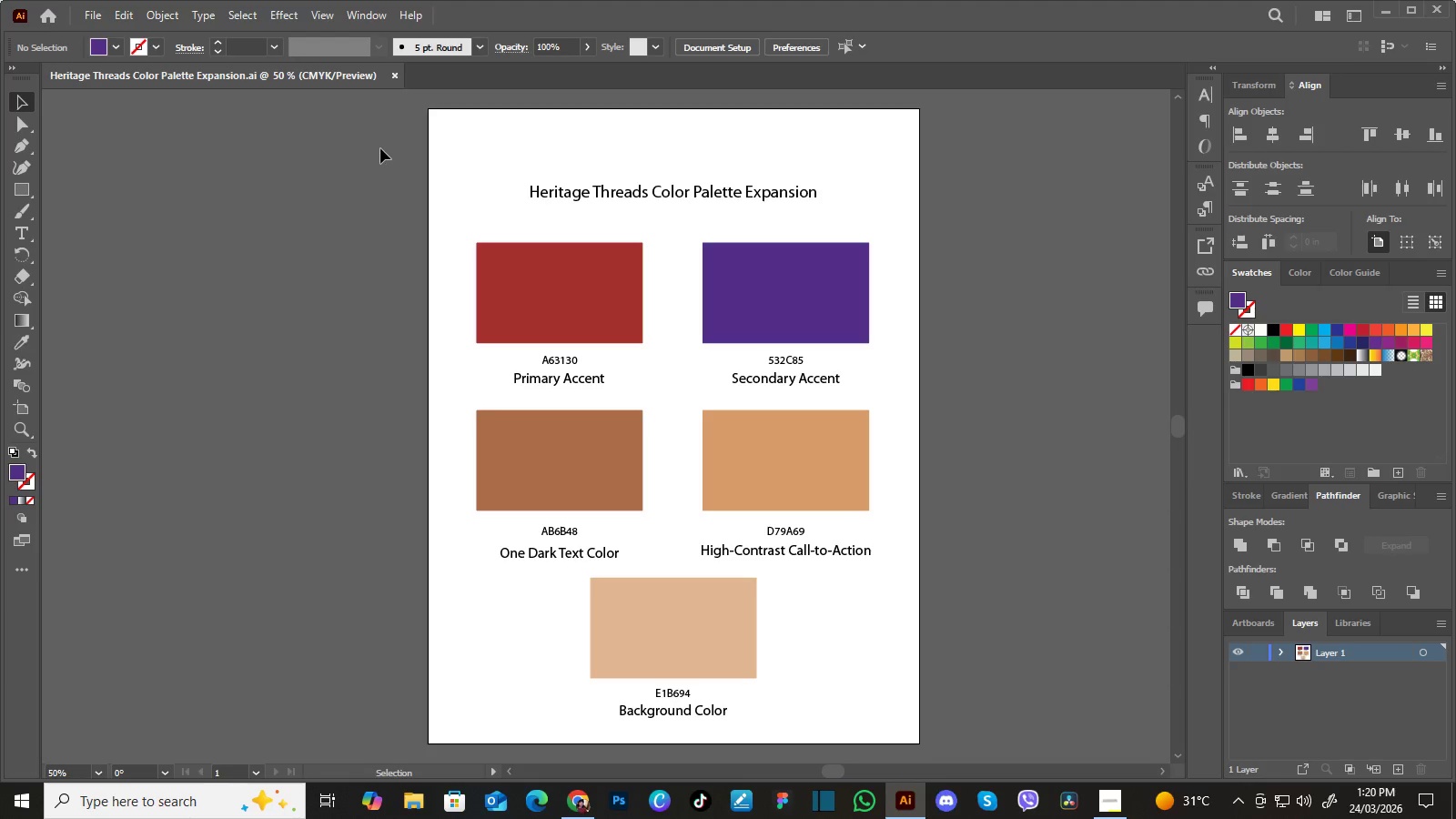 
mouse_move([330, 78])
 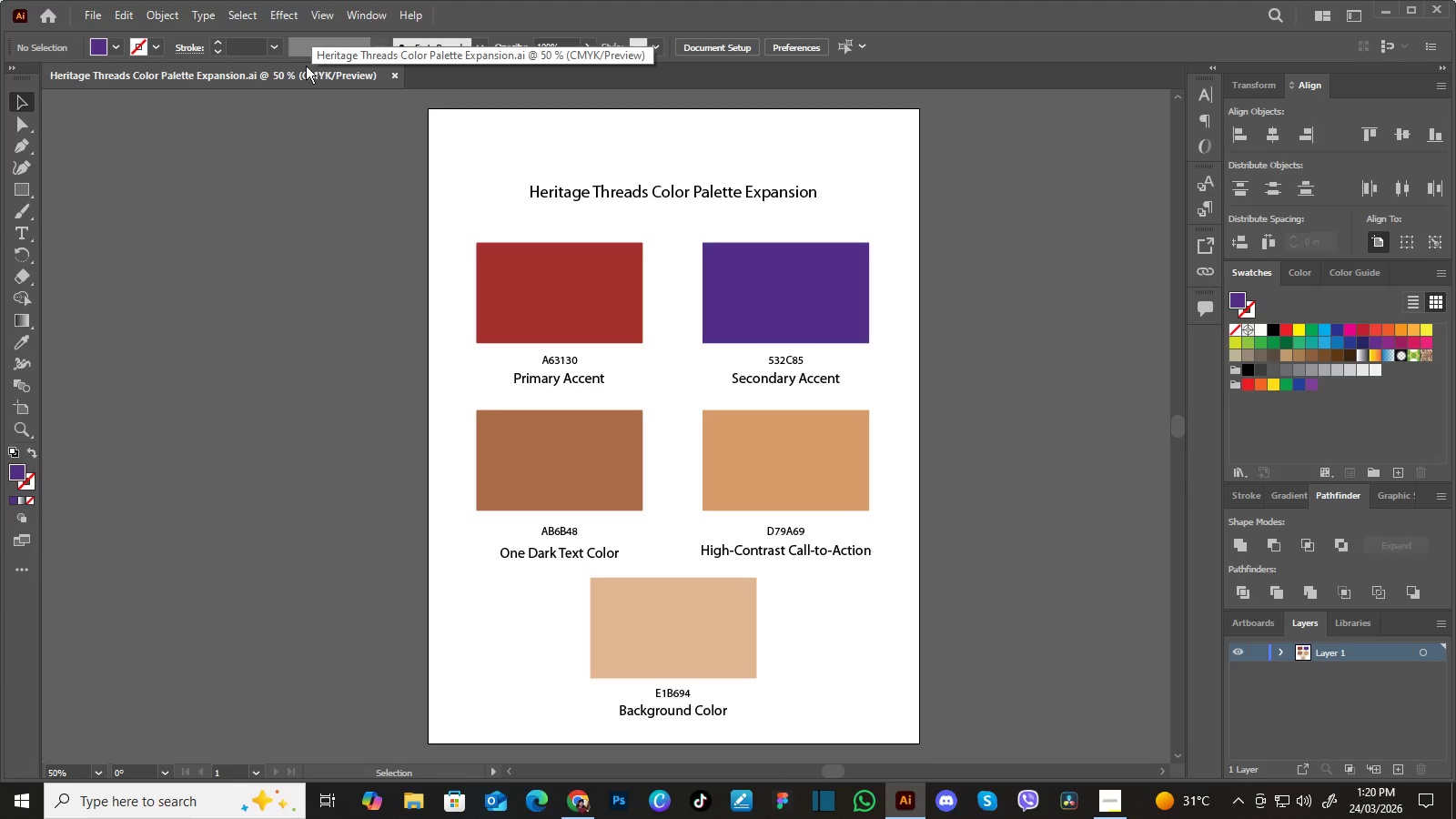 
left_click([89, 14])
 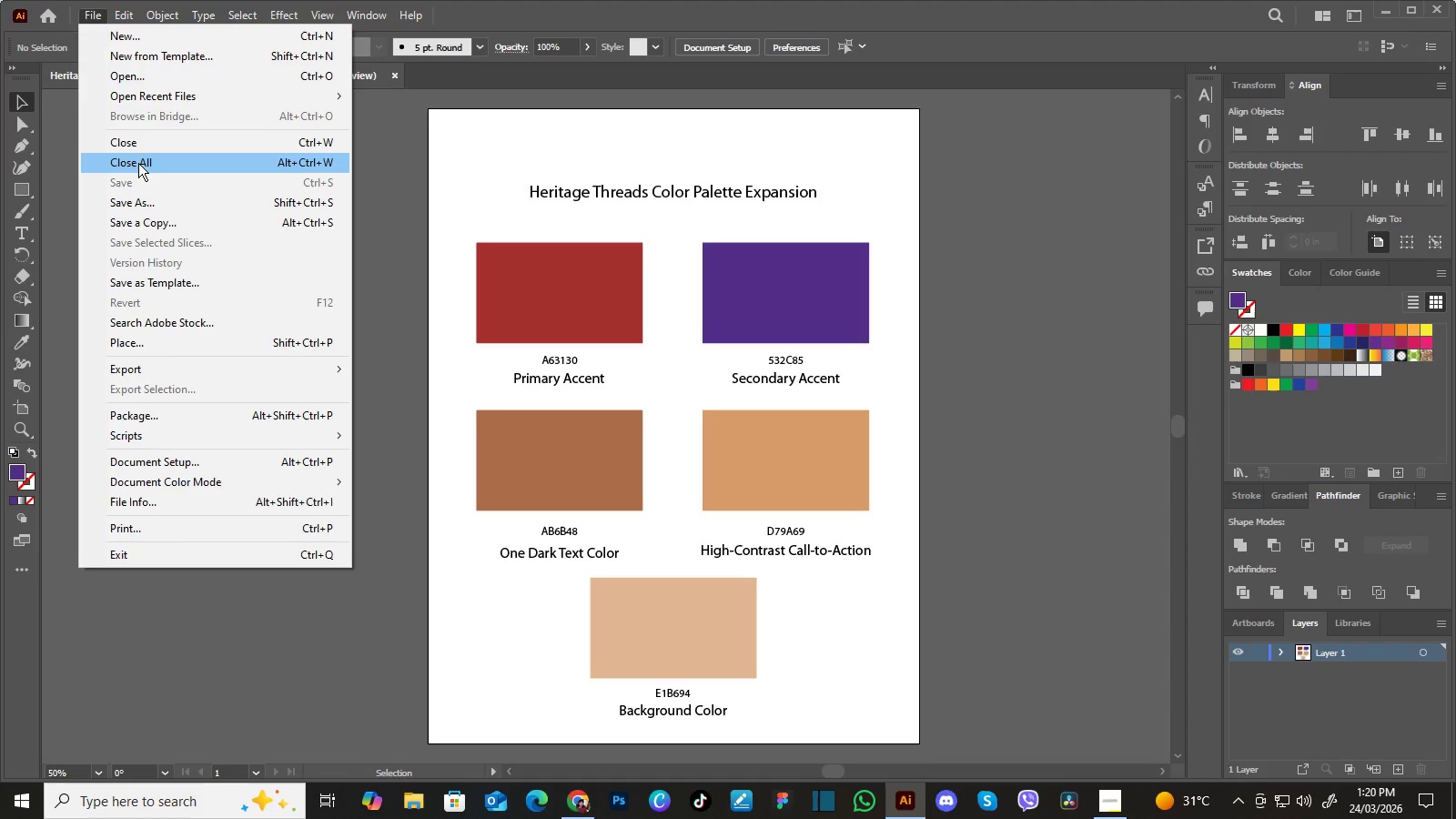 
wait(7.66)
 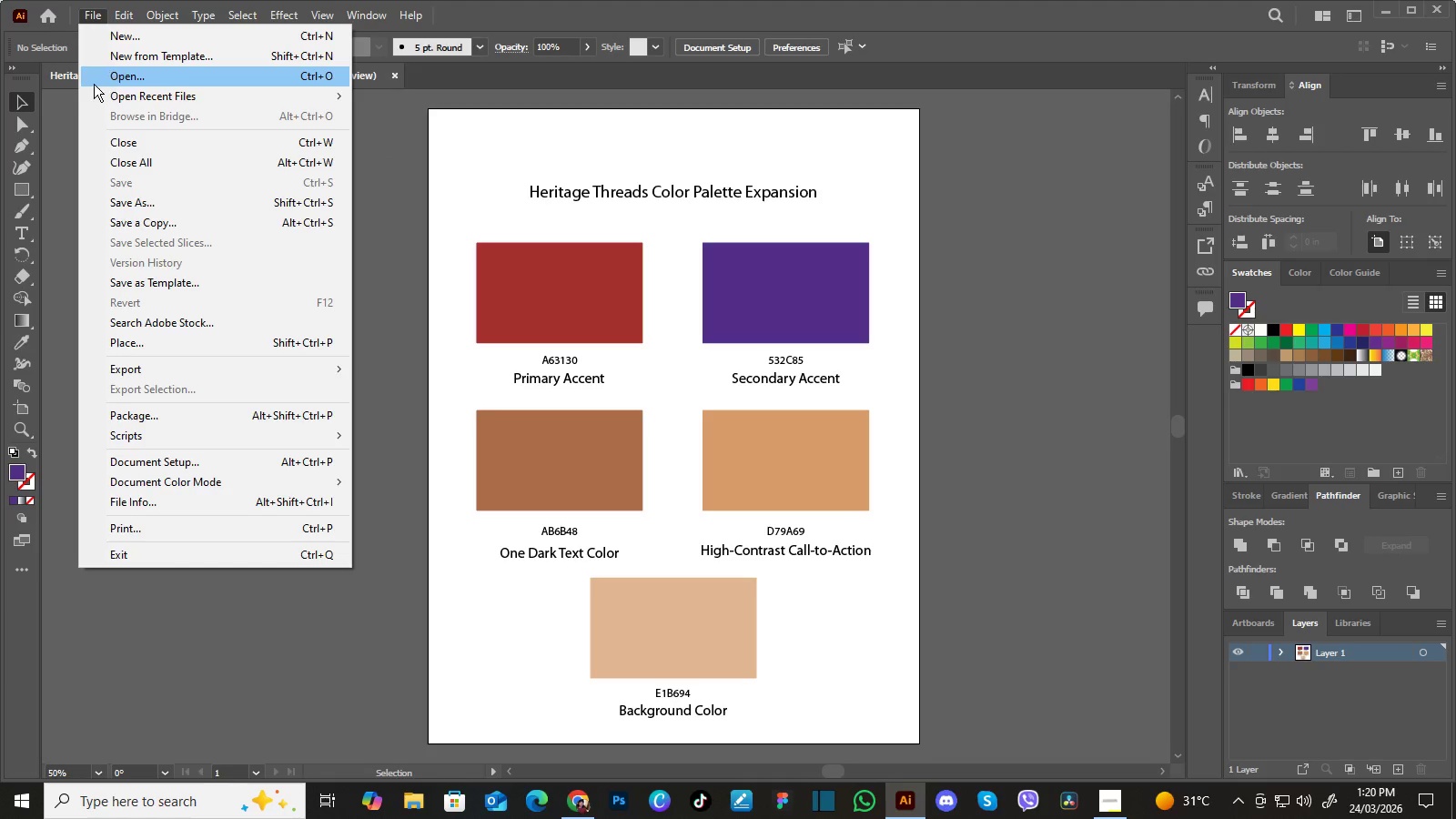 
left_click([186, 197])
 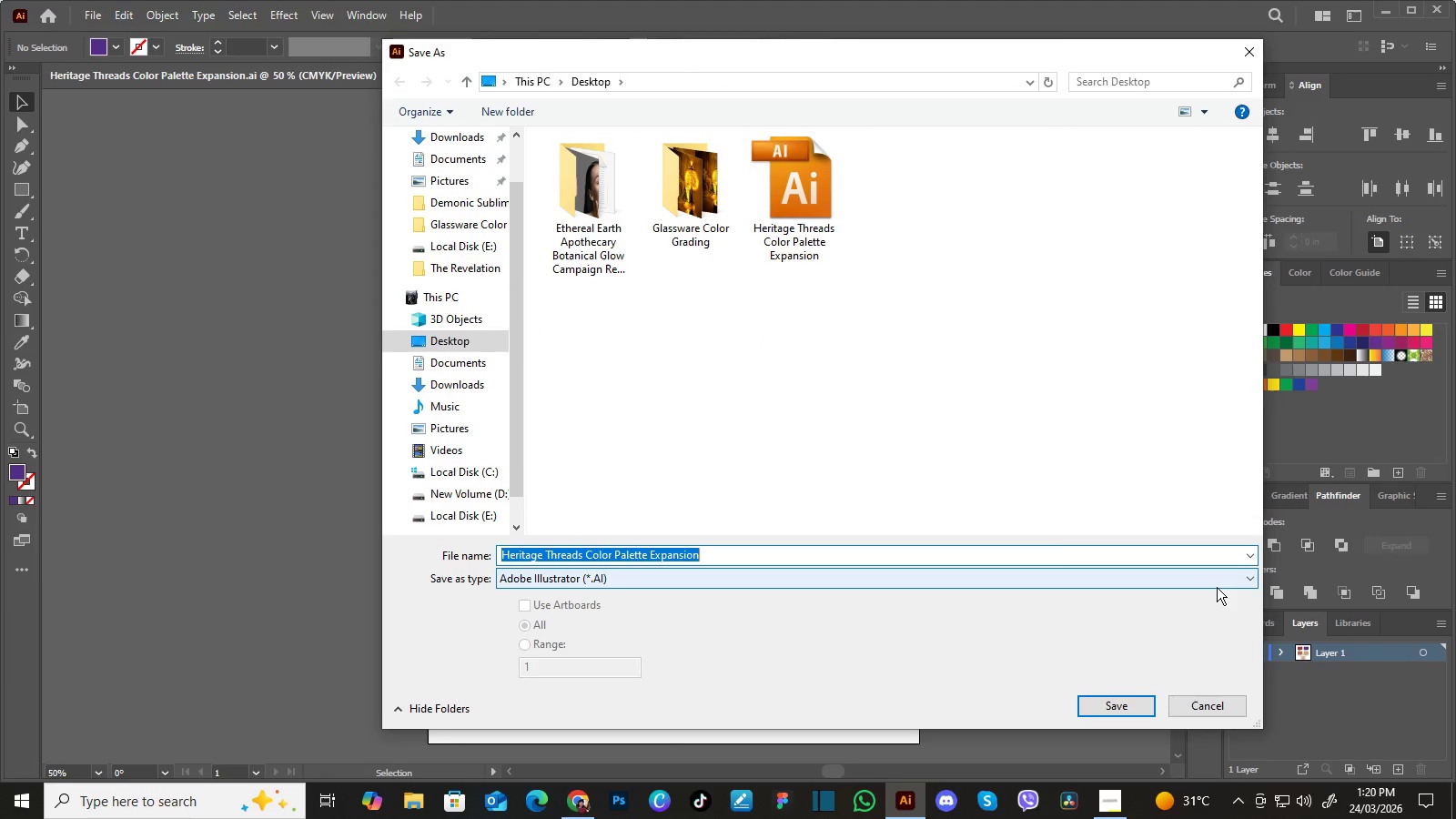 
left_click([1248, 576])
 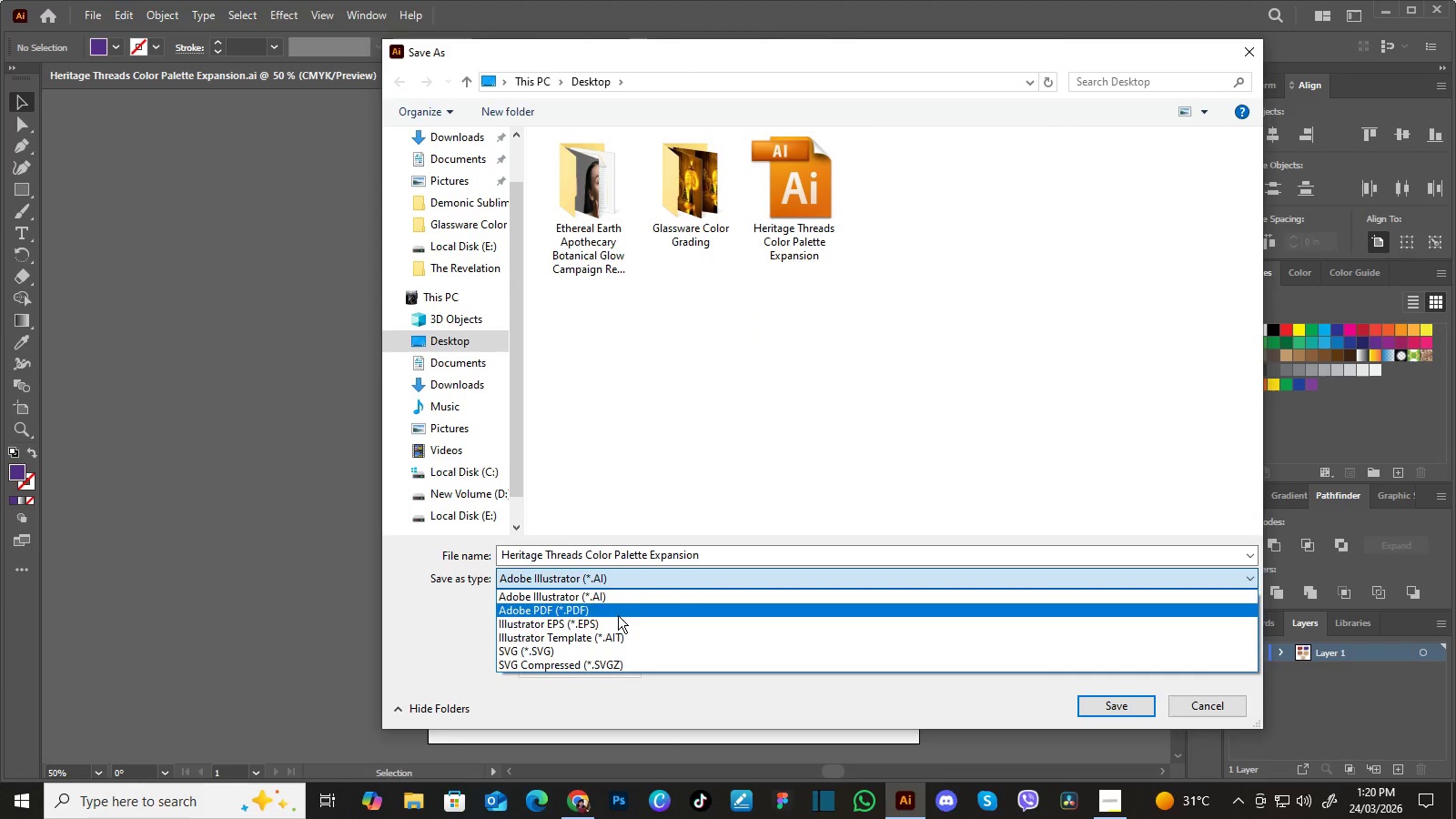 
left_click([618, 616])
 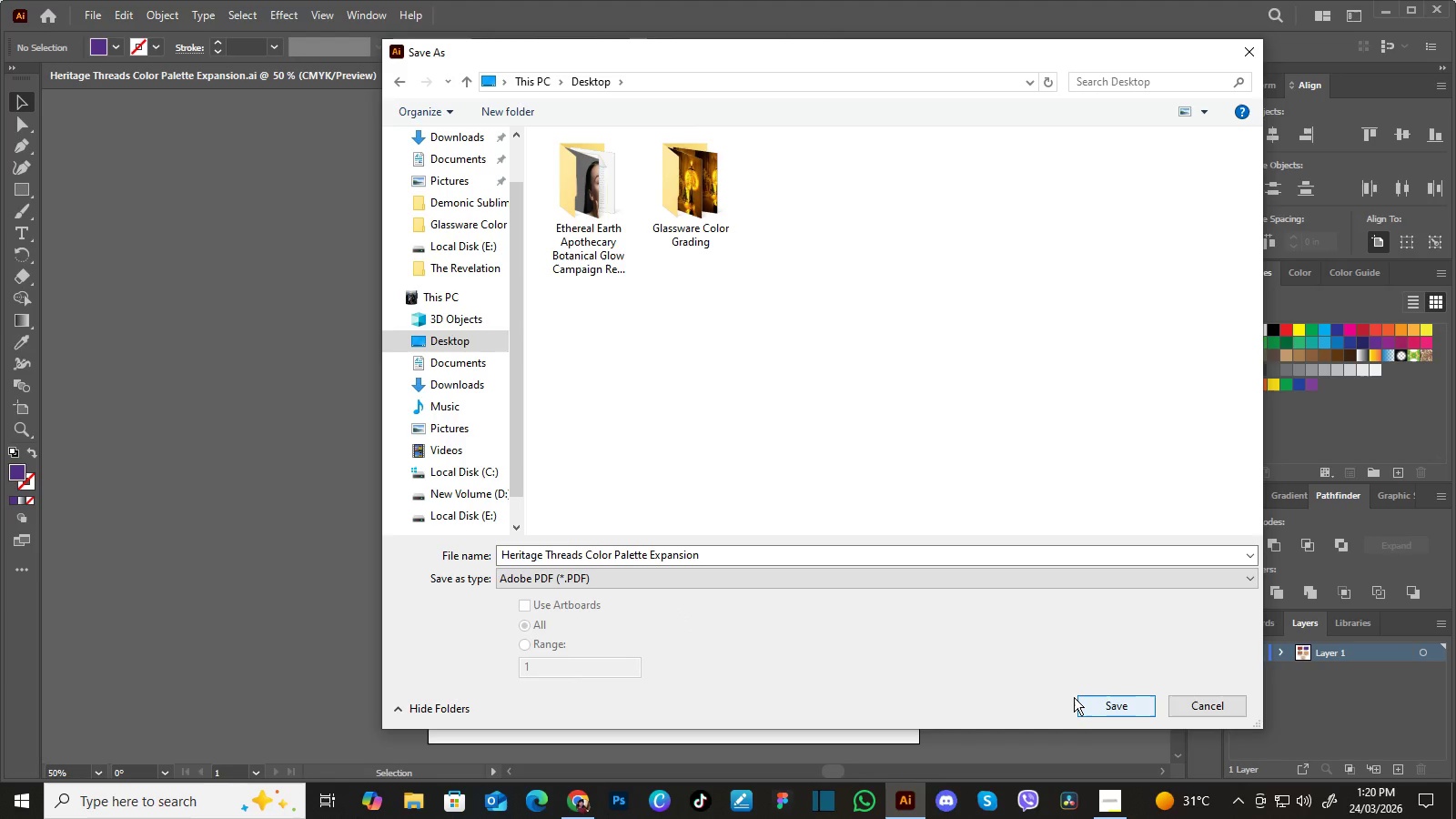 
left_click([1114, 703])
 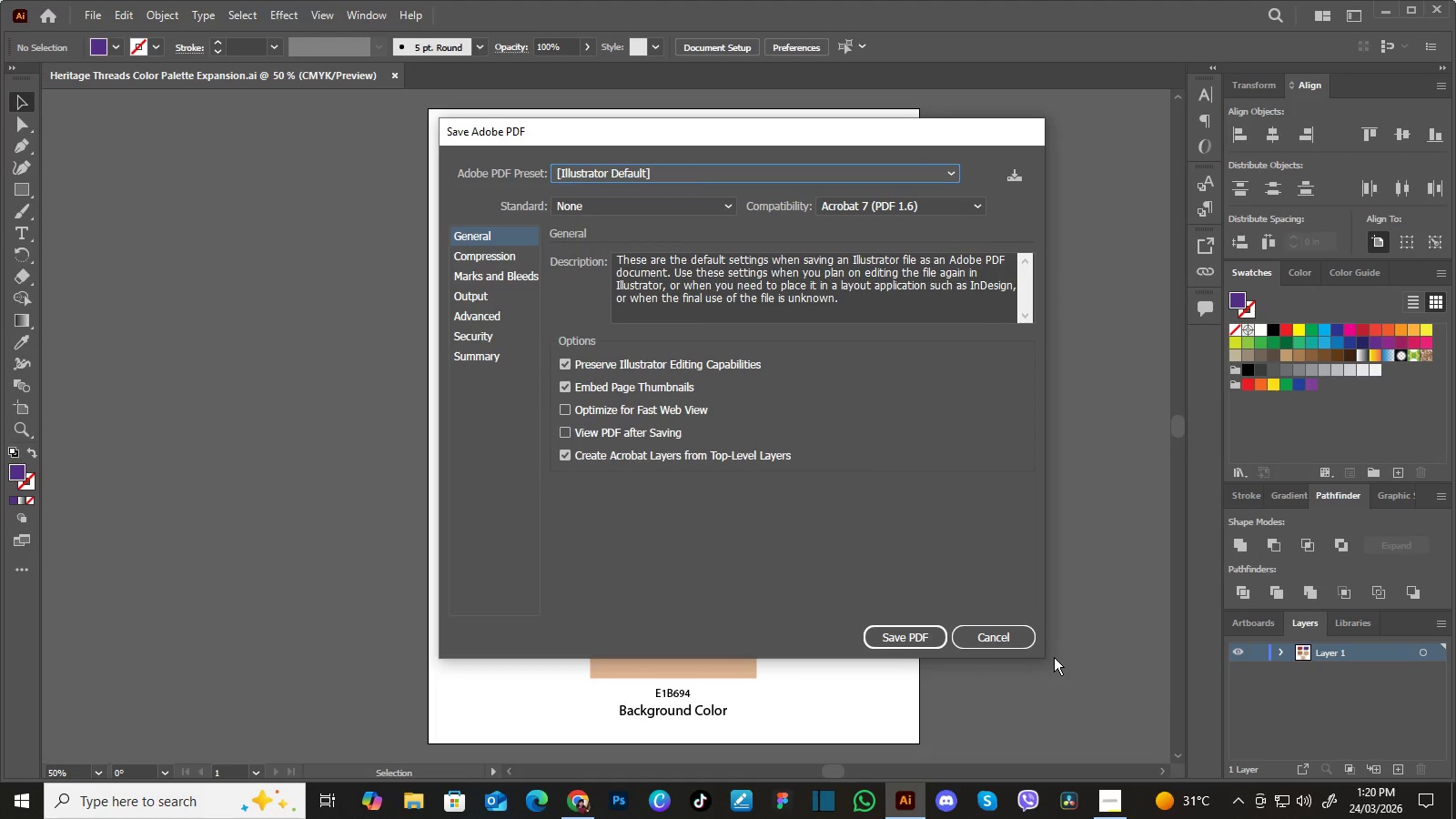 
wait(9.27)
 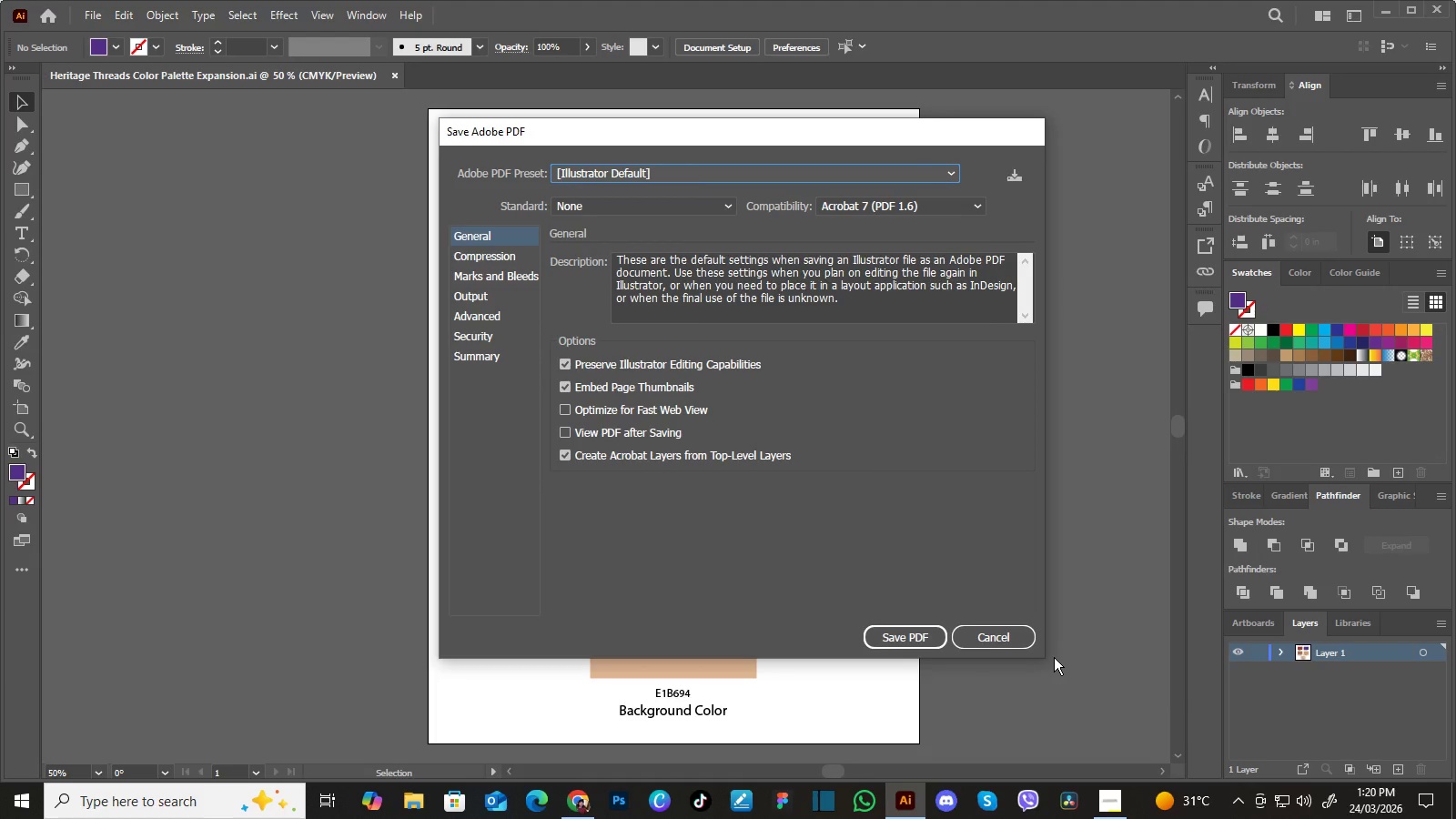 
left_click([951, 169])
 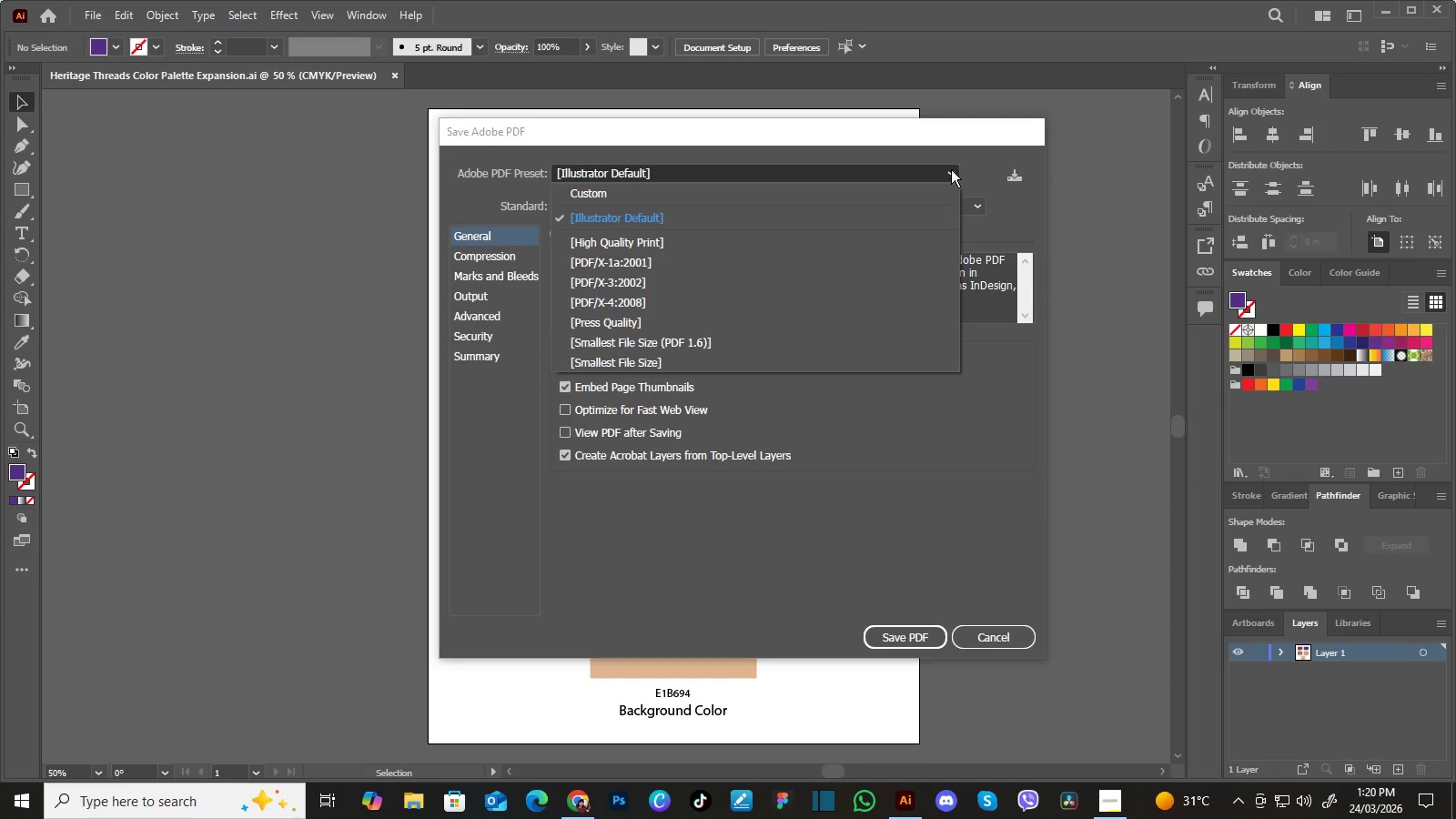 
left_click([951, 169])
 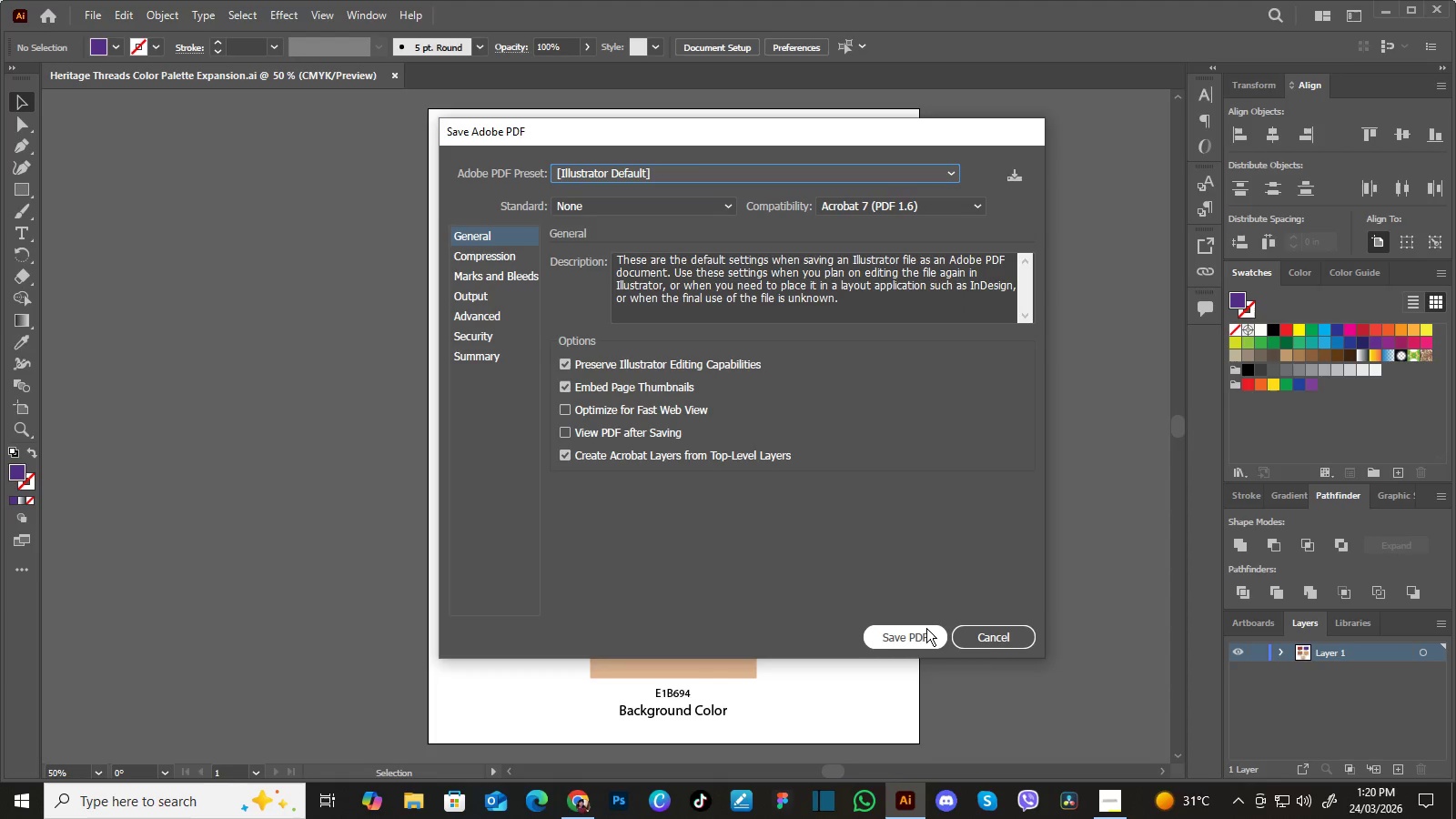 
left_click([925, 632])
 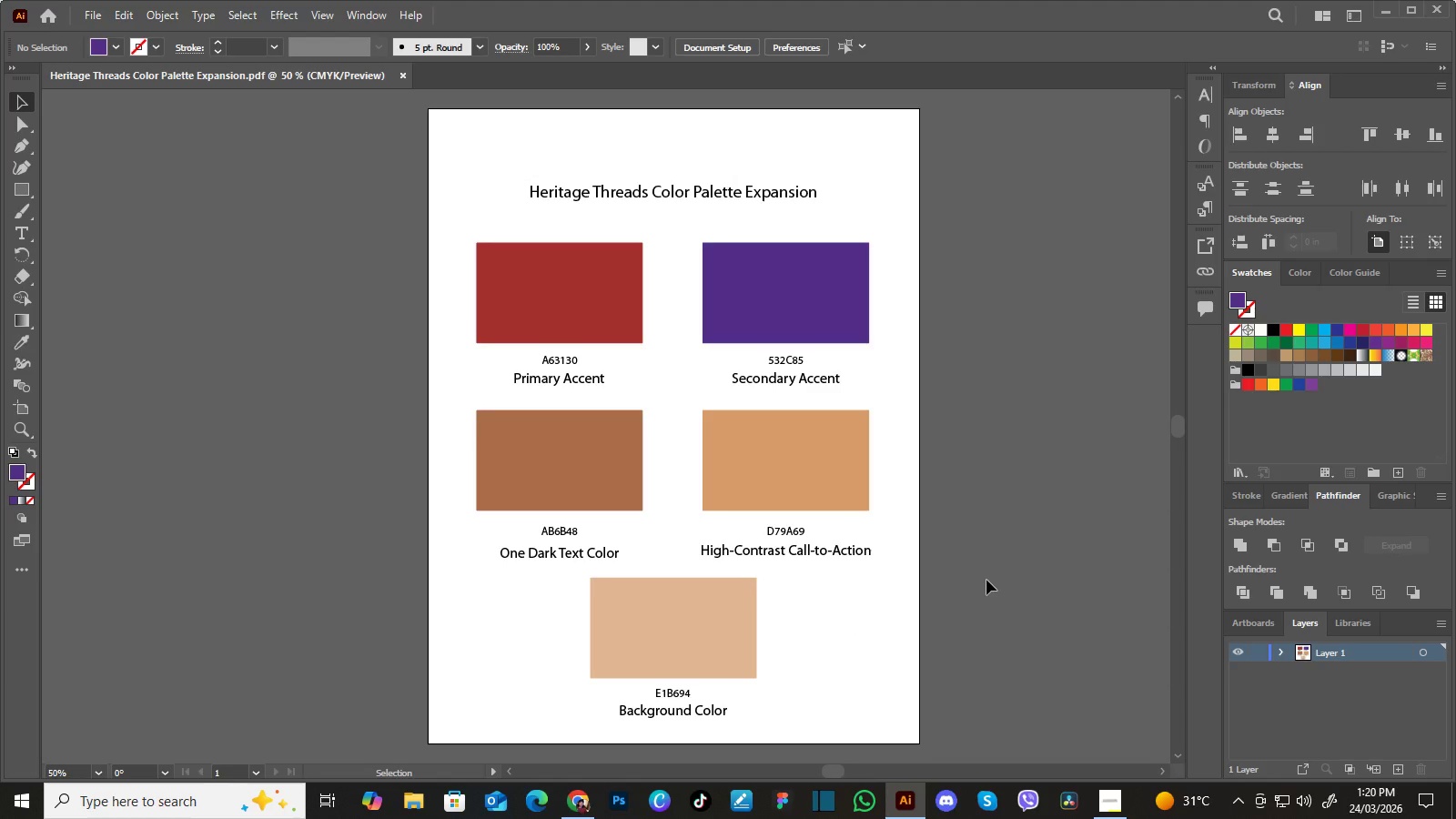 
wait(9.52)
 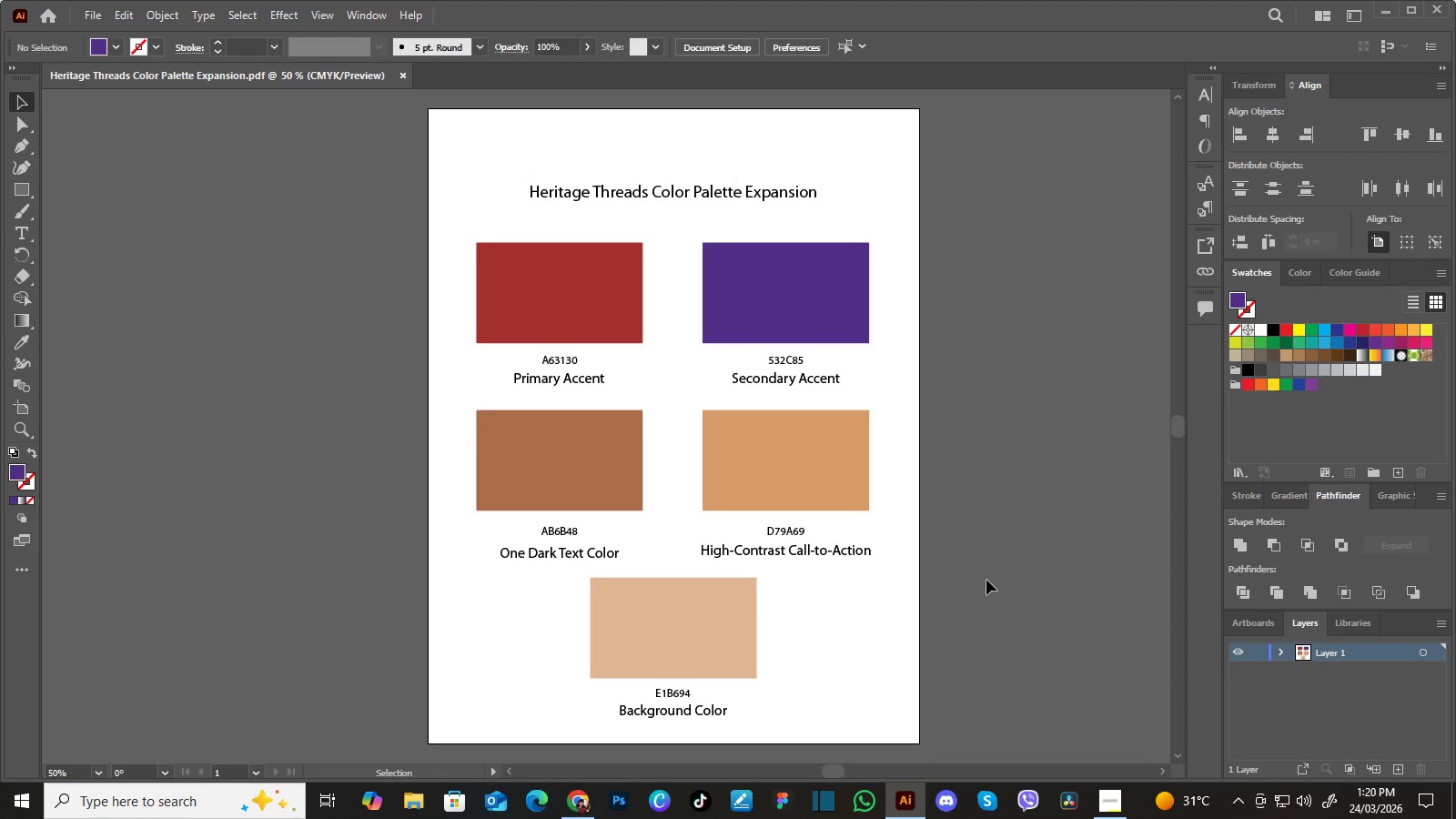 
left_click([834, 449])
 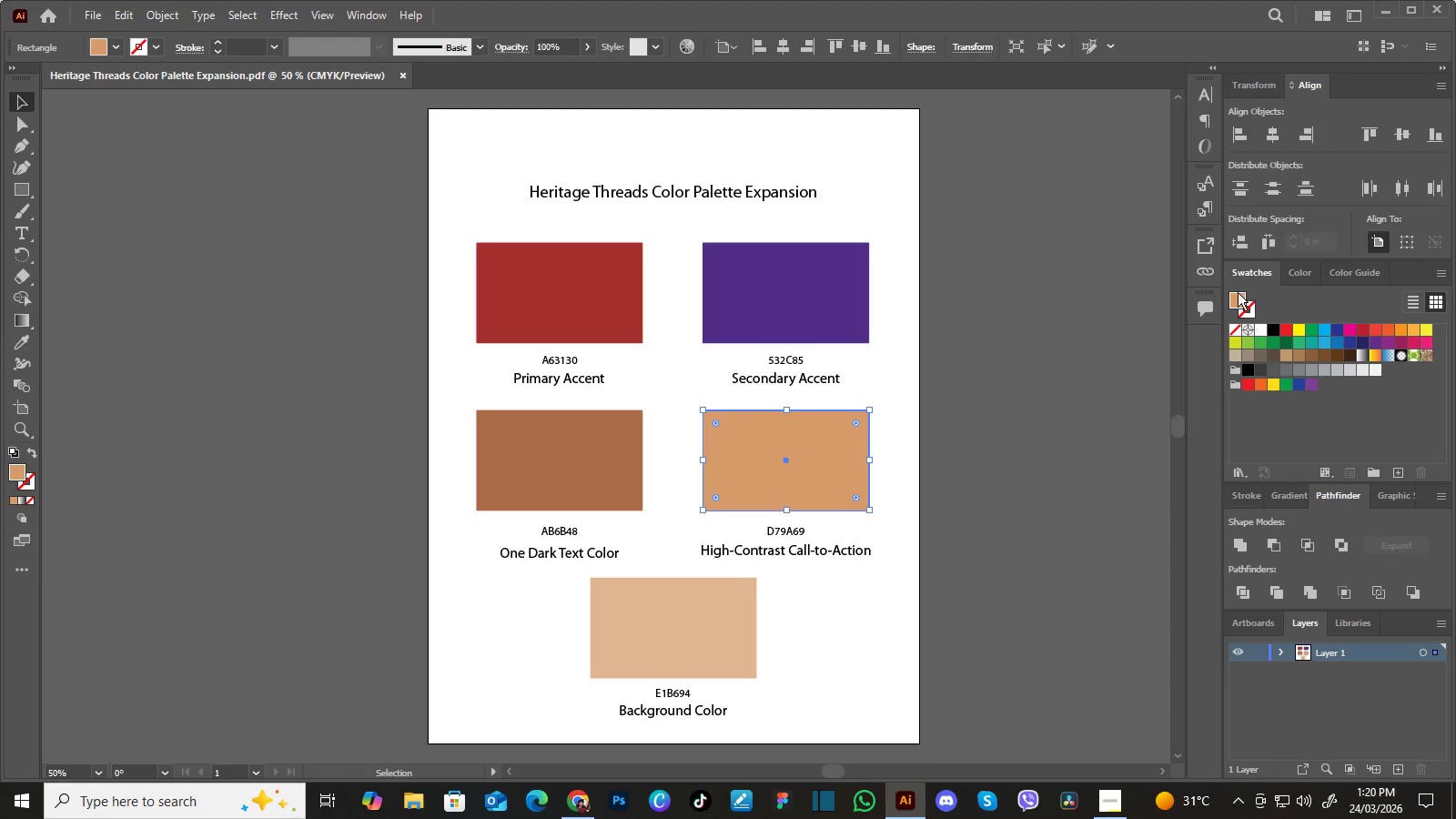 
double_click([1236, 296])
 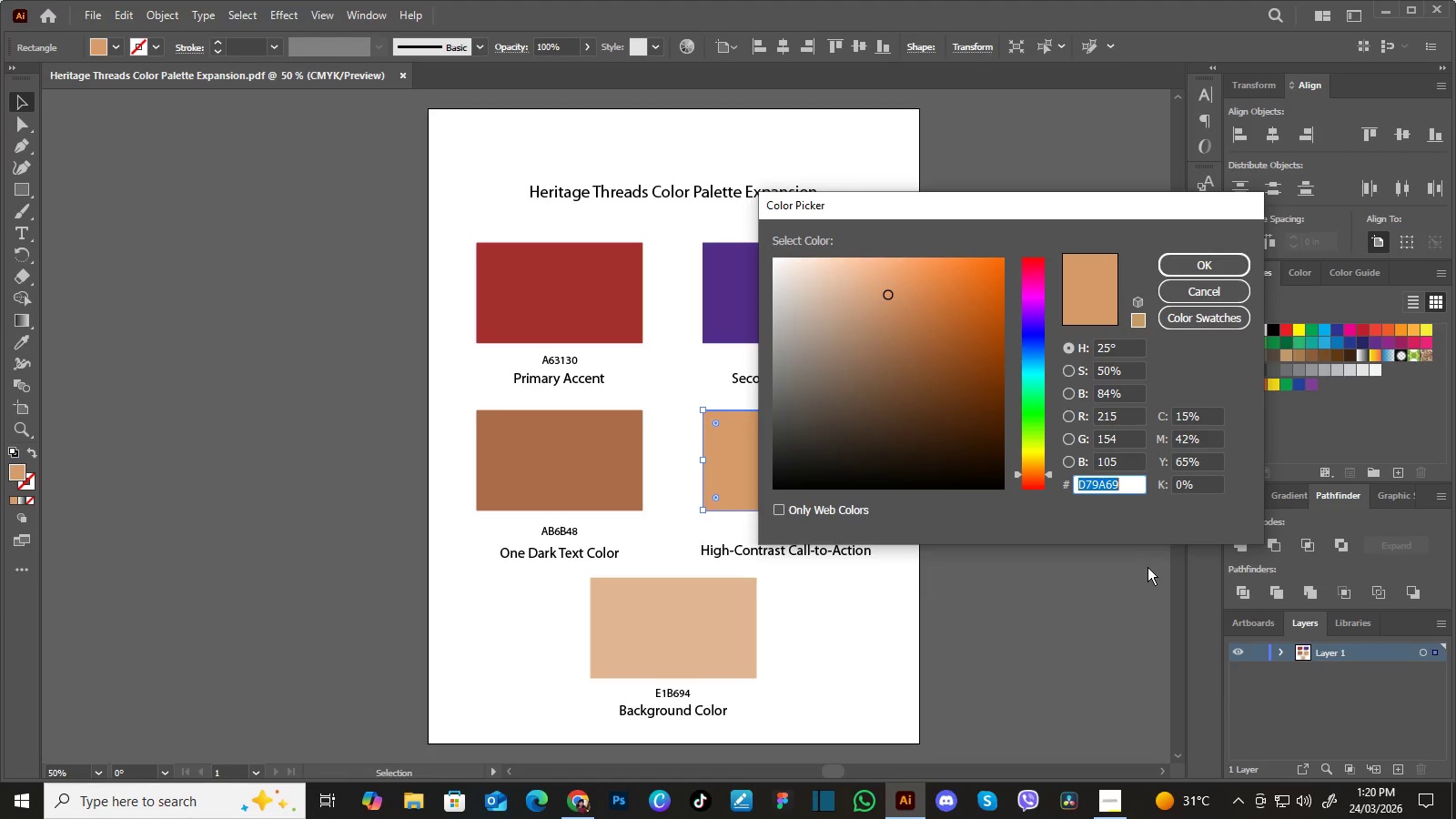 
wait(6.12)
 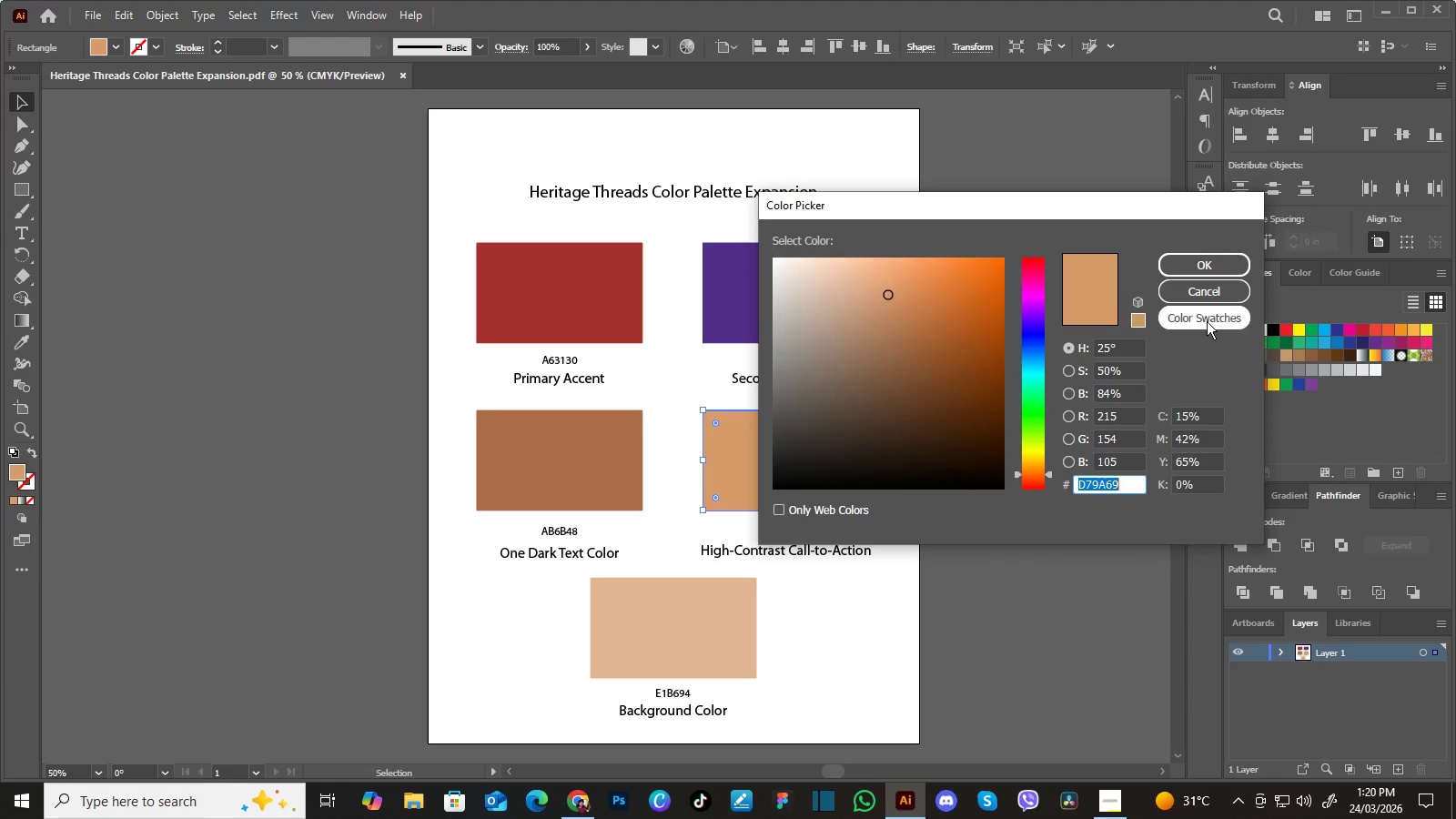 
left_click_drag(start_coordinate=[1126, 212], to_coordinate=[985, 75])
 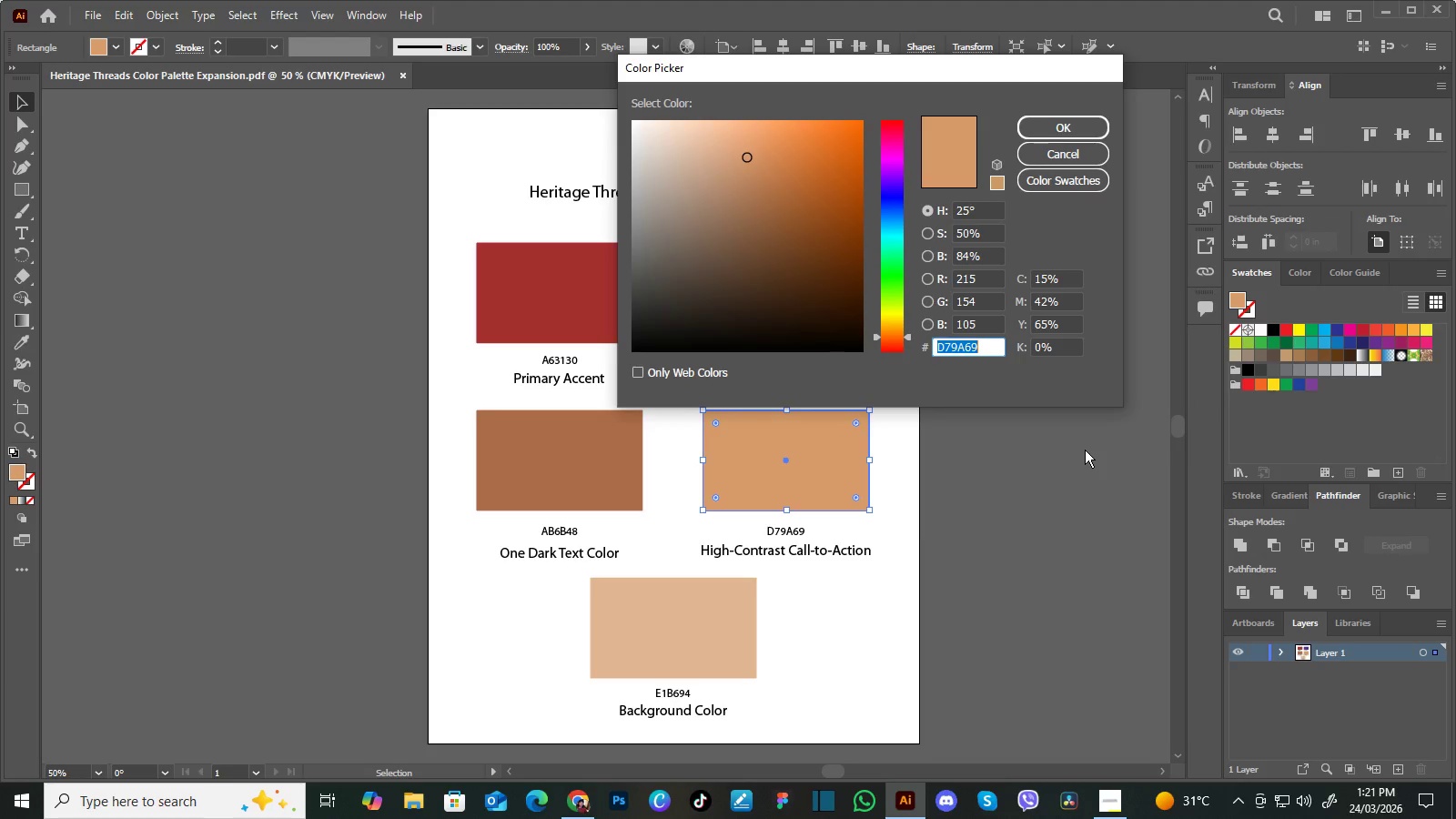 
left_click([1085, 450])
 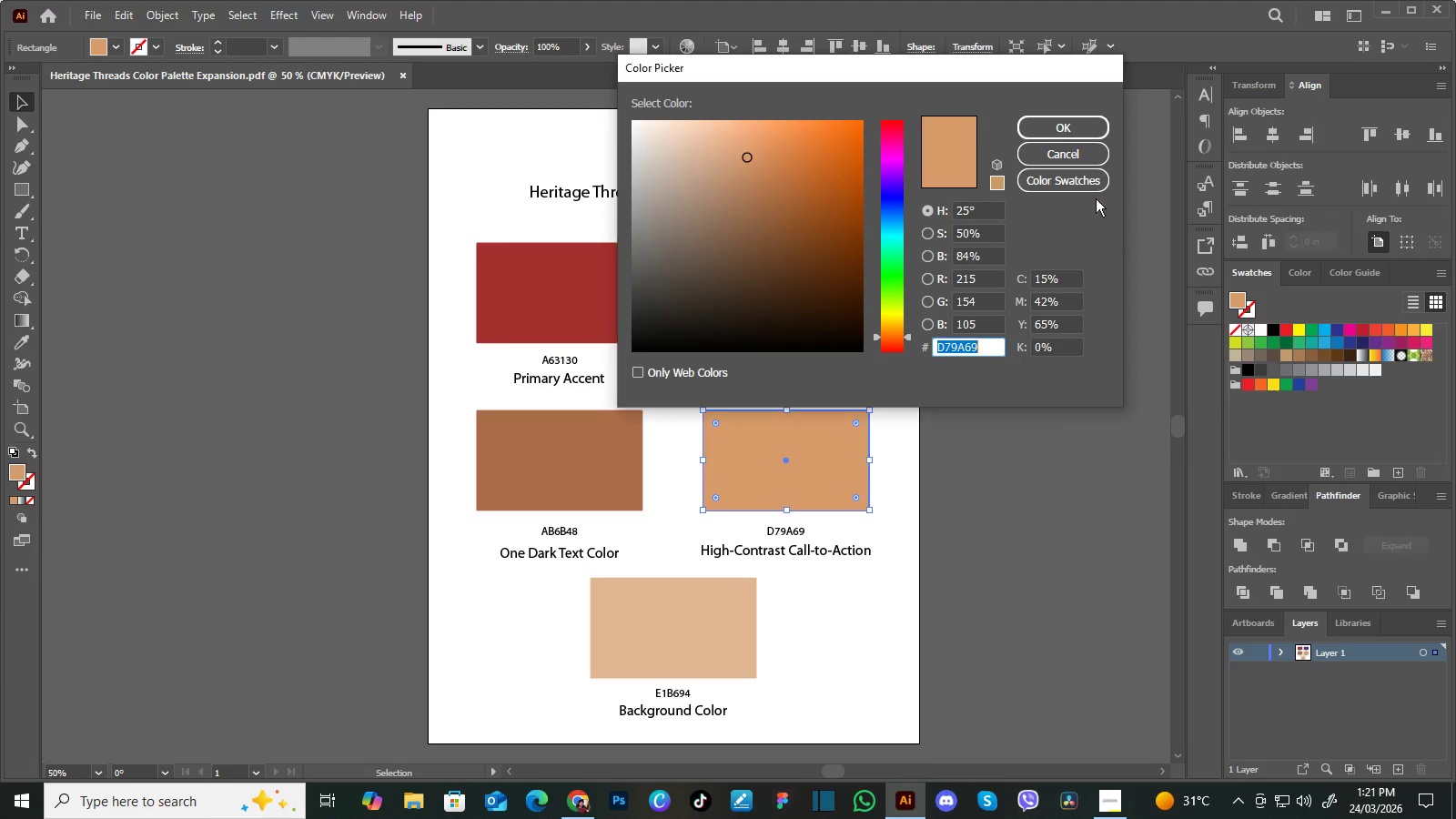 
left_click([1091, 158])
 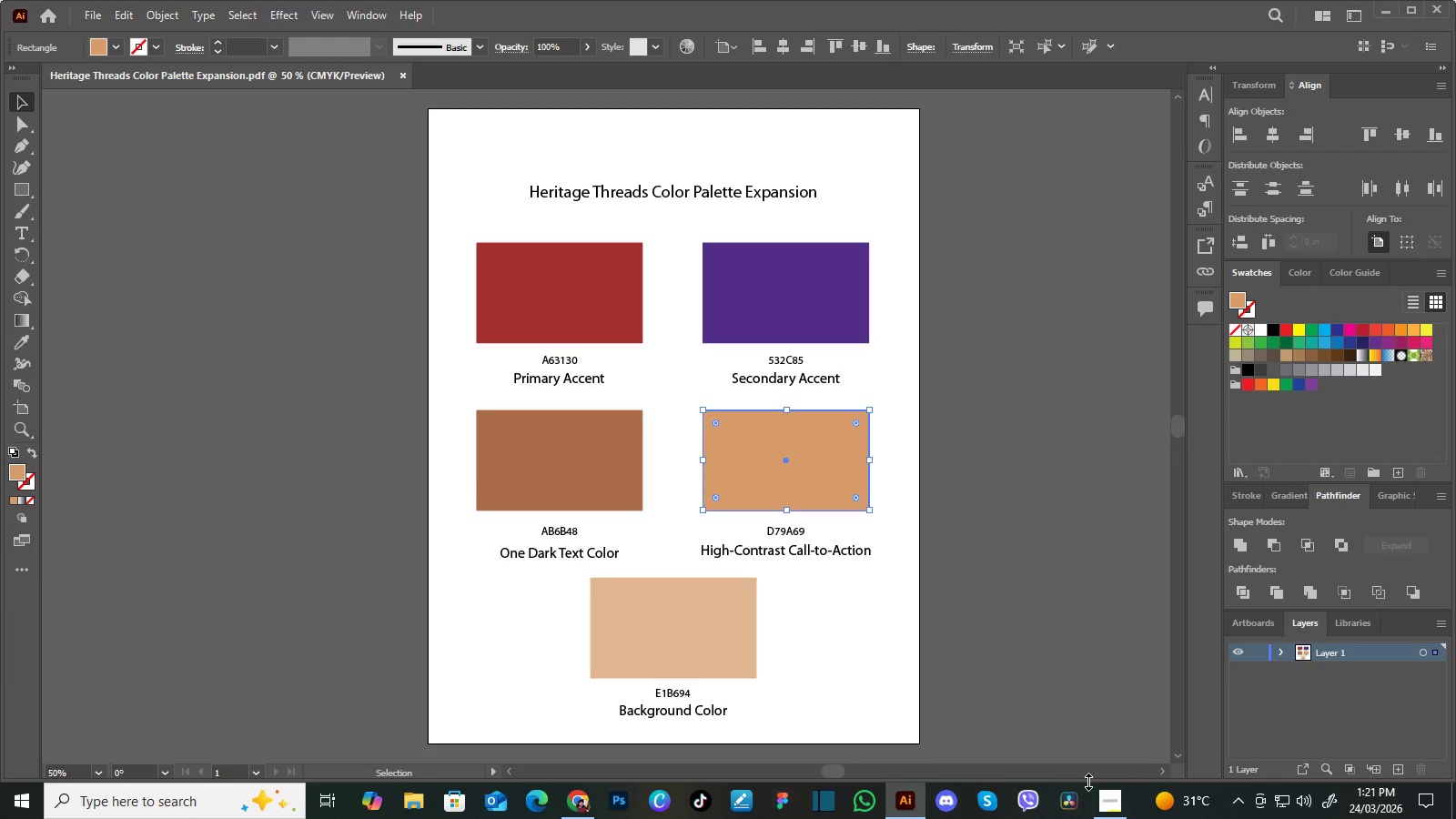 
left_click([1102, 800])